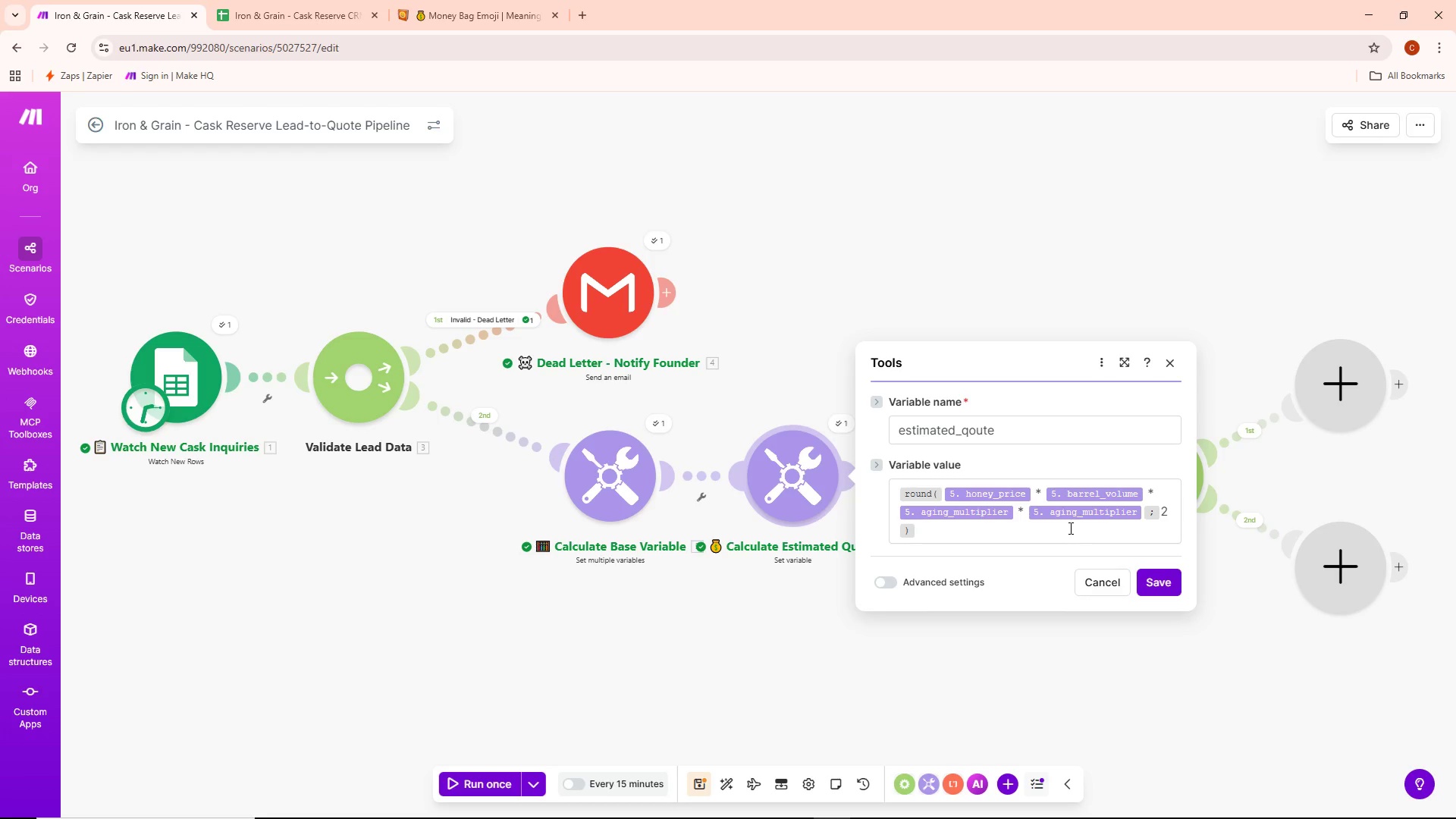 
wait(28.83)
 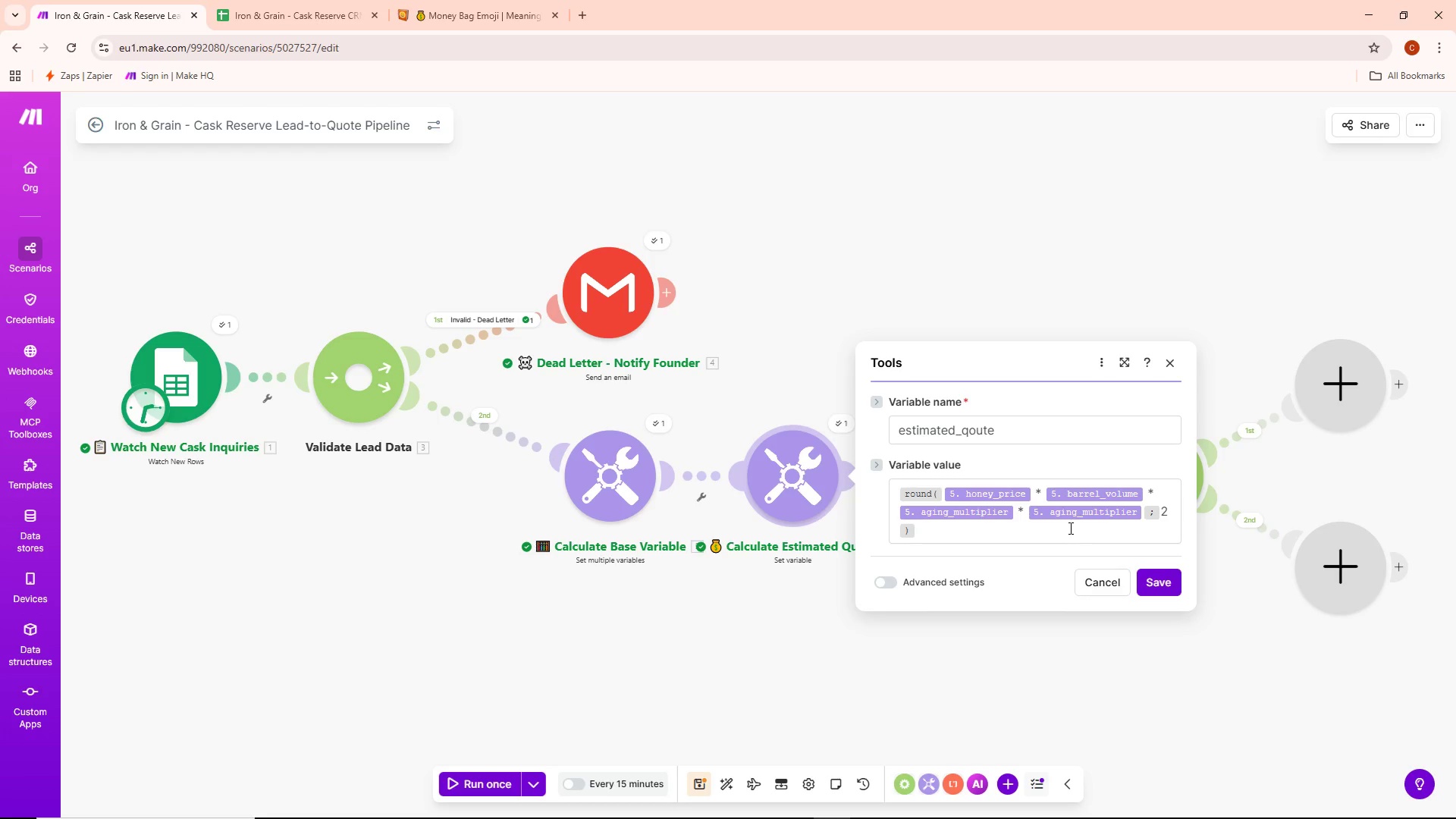 
left_click([942, 492])
 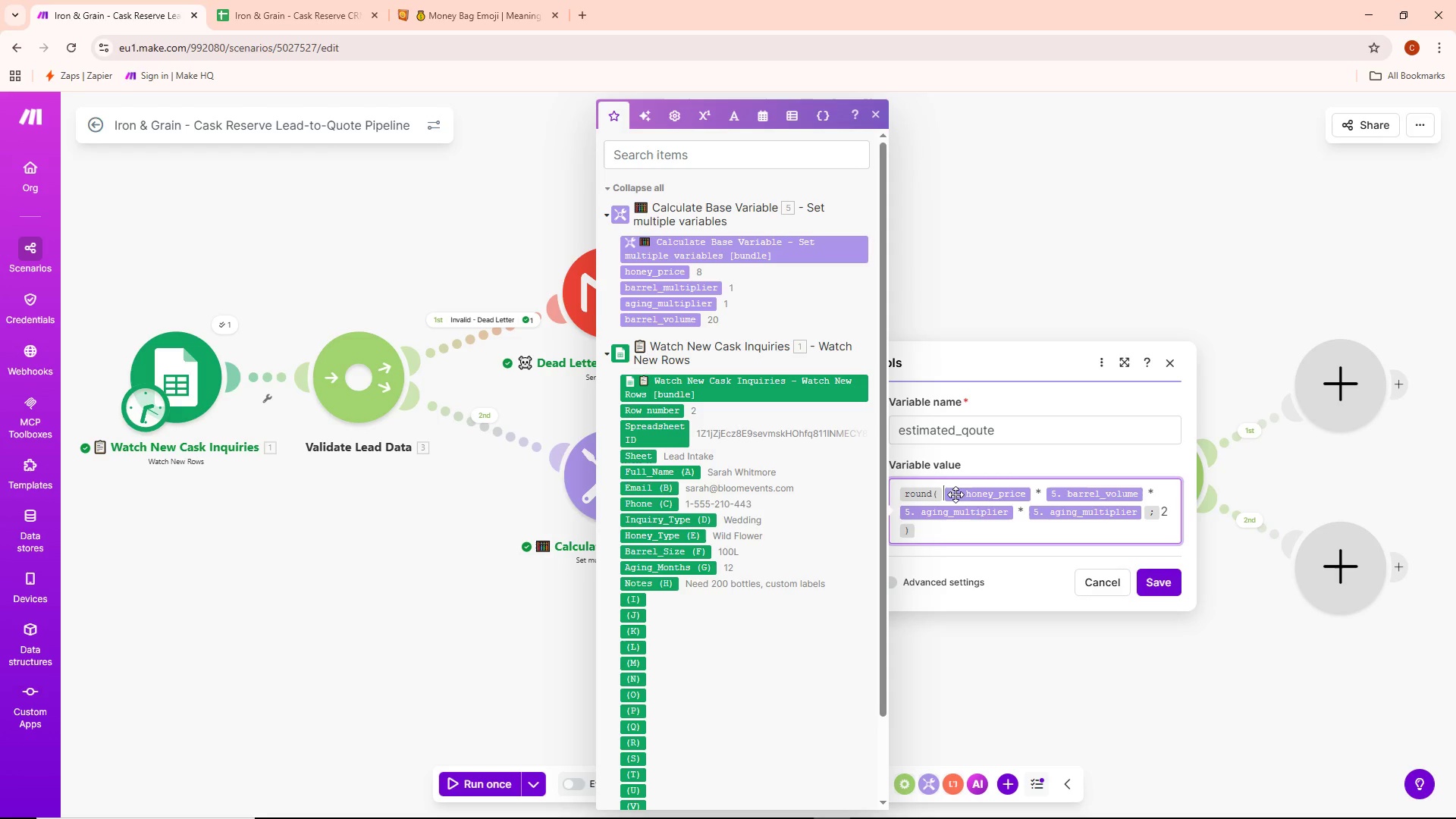 
key(Backspace)
 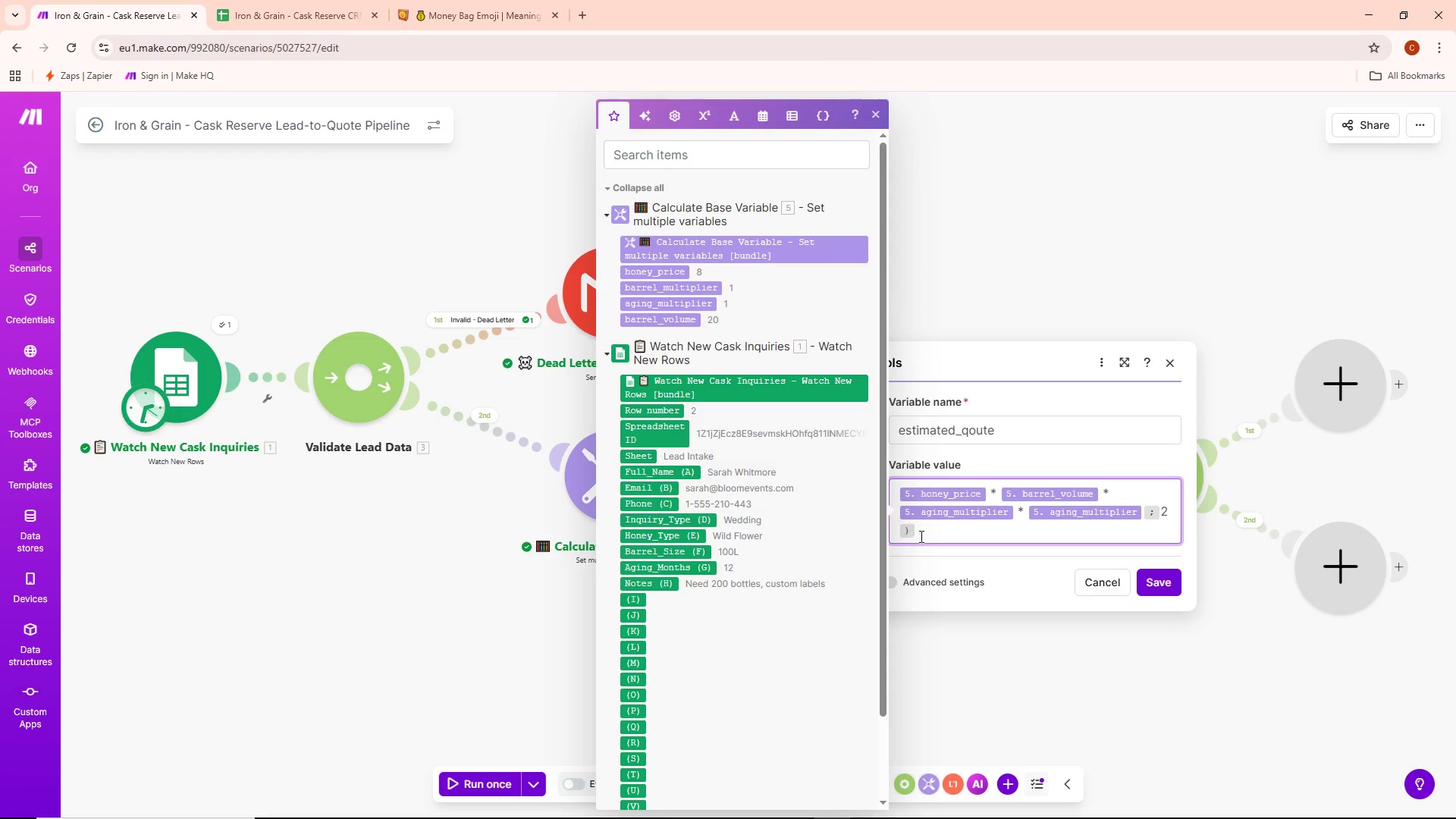 
key(Backspace)
 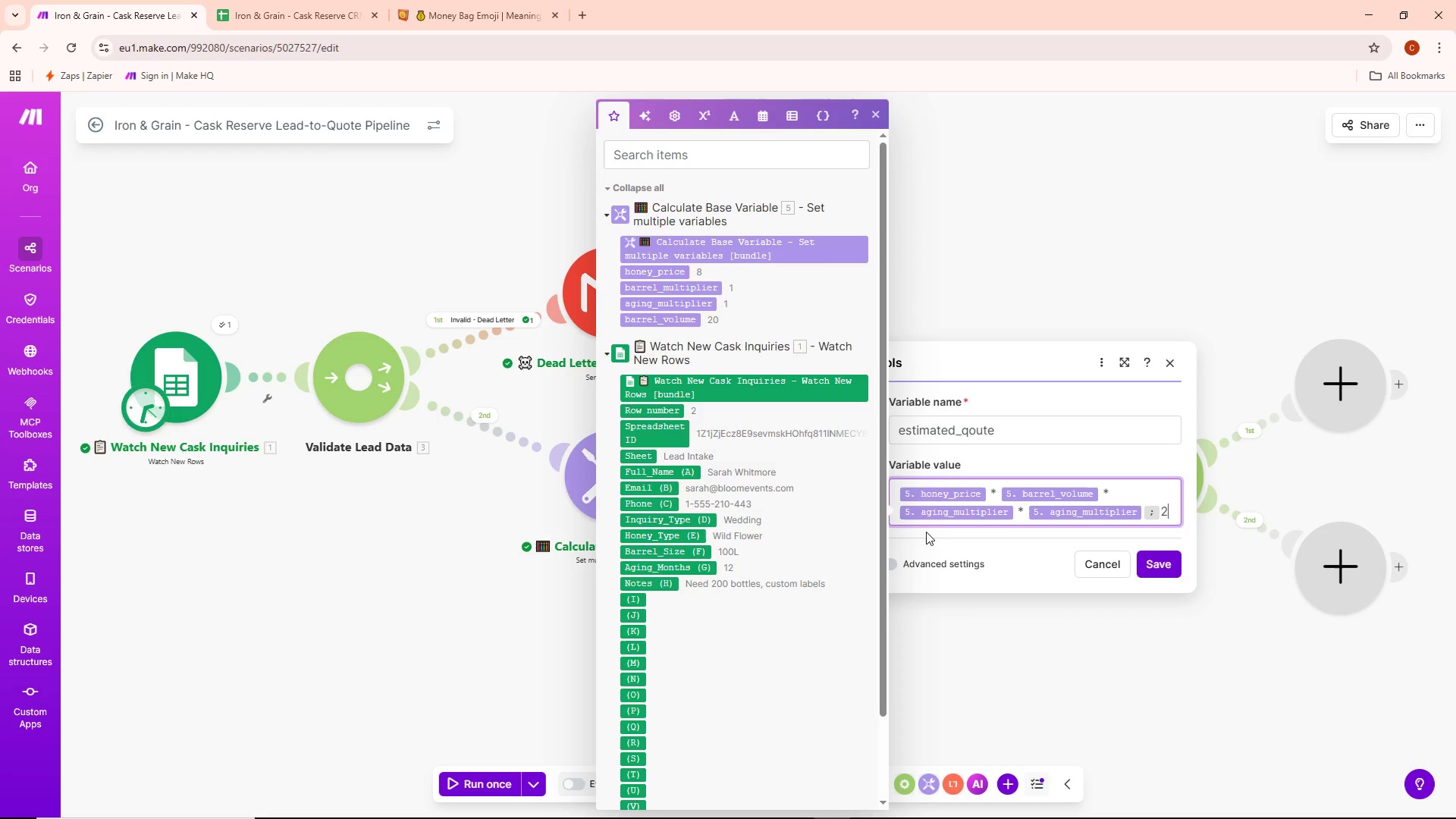 
key(Backspace)
 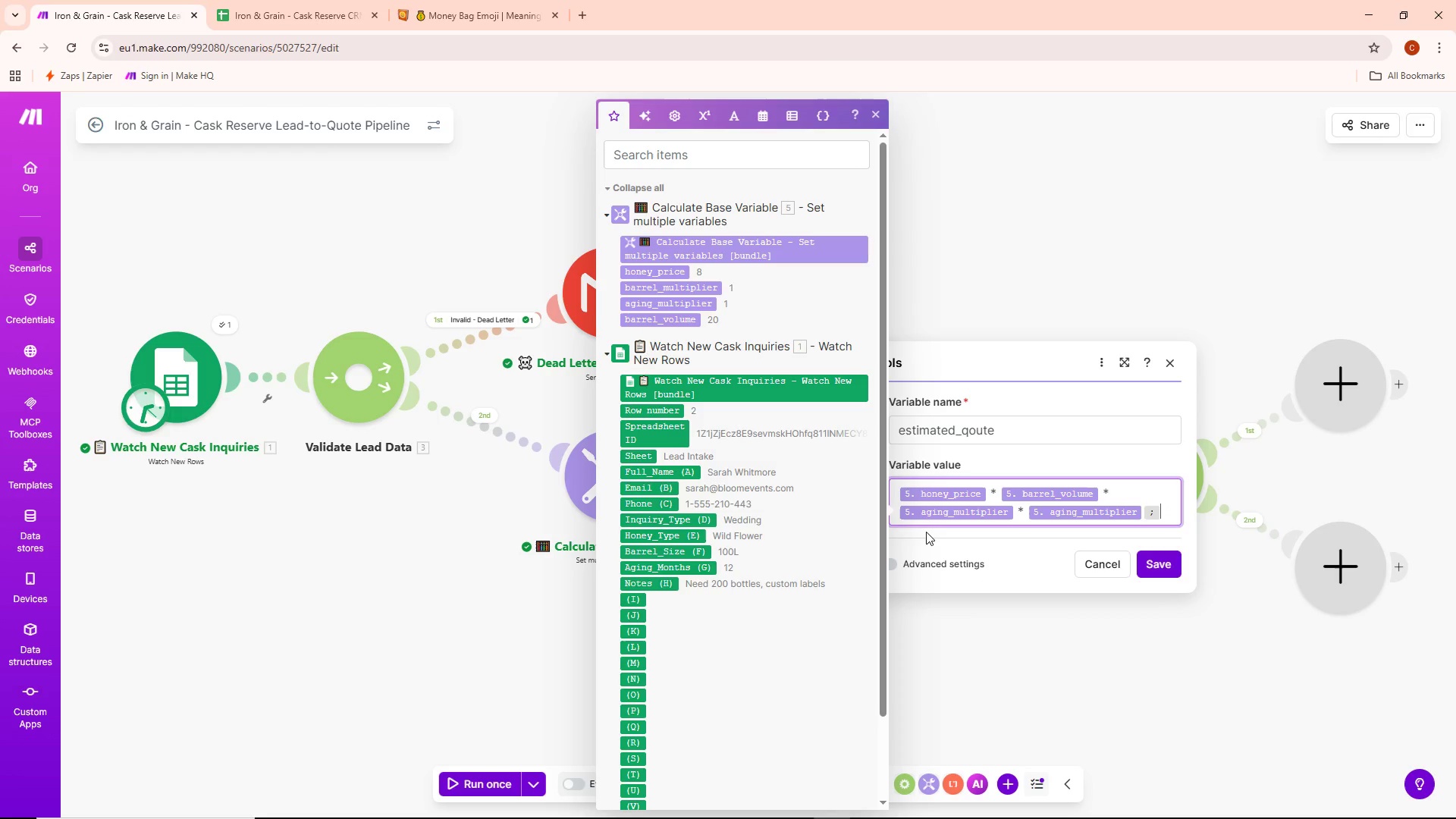 
key(Backspace)
 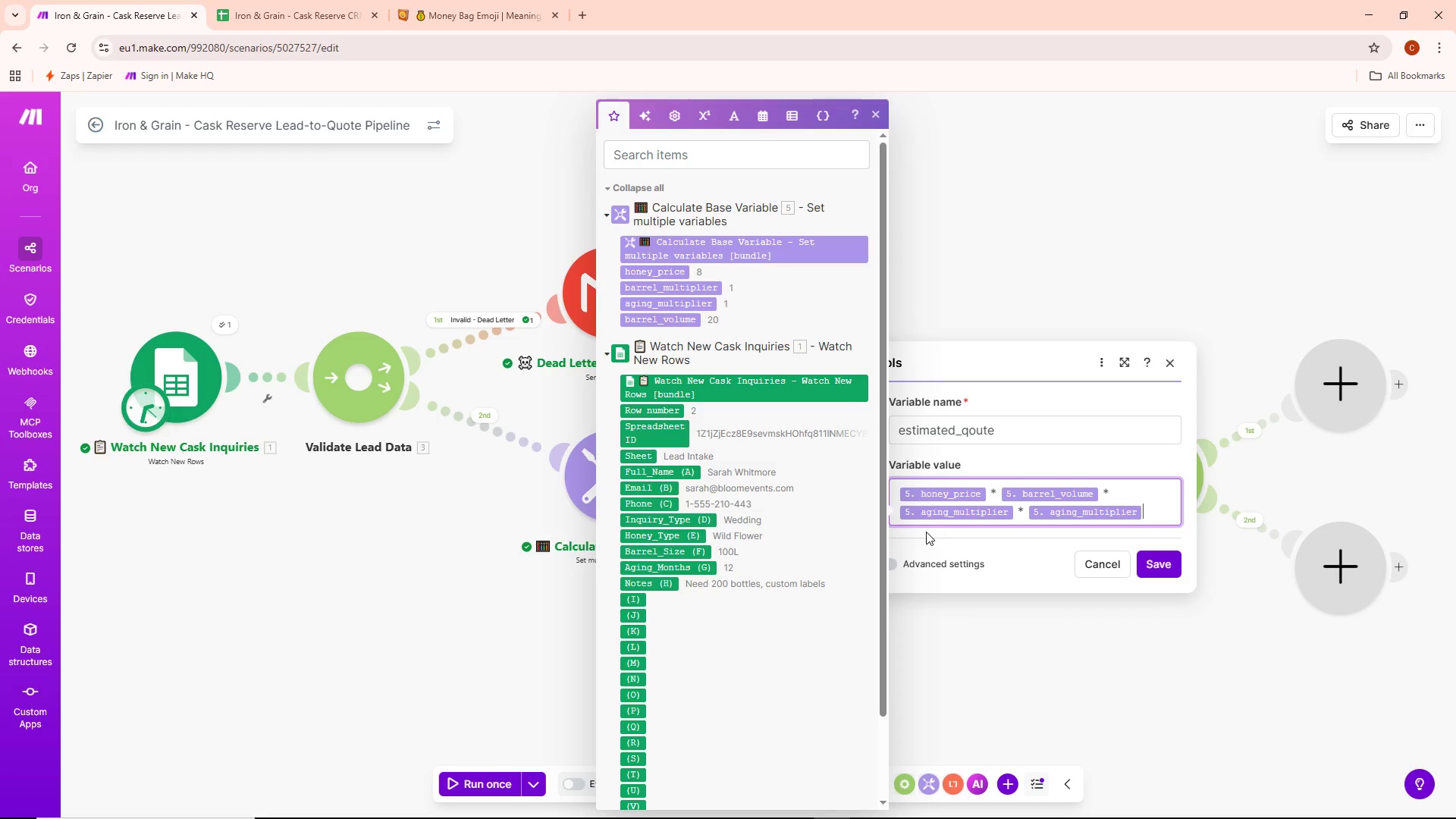 
key(Backspace)
 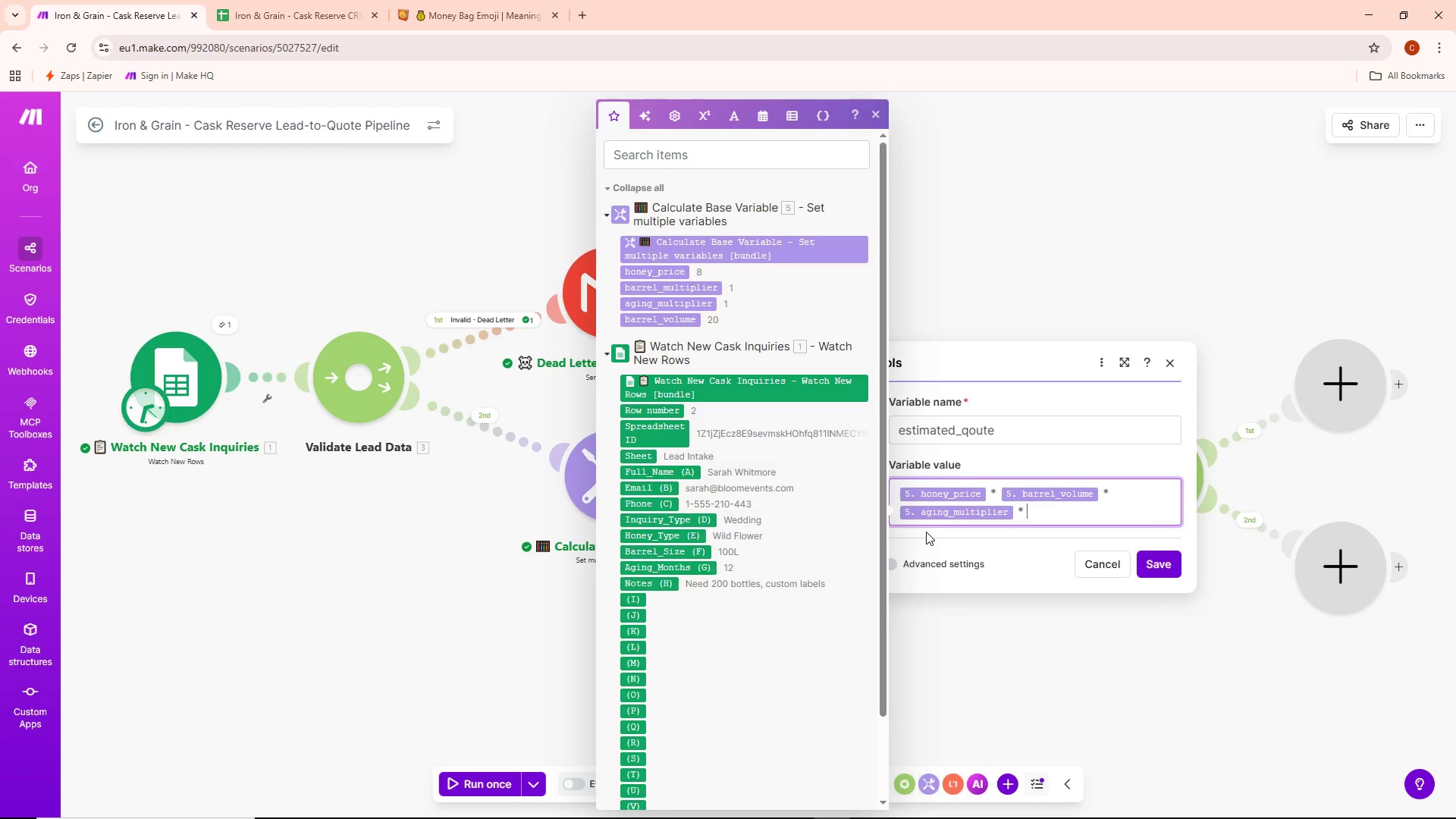 
key(Backspace)
 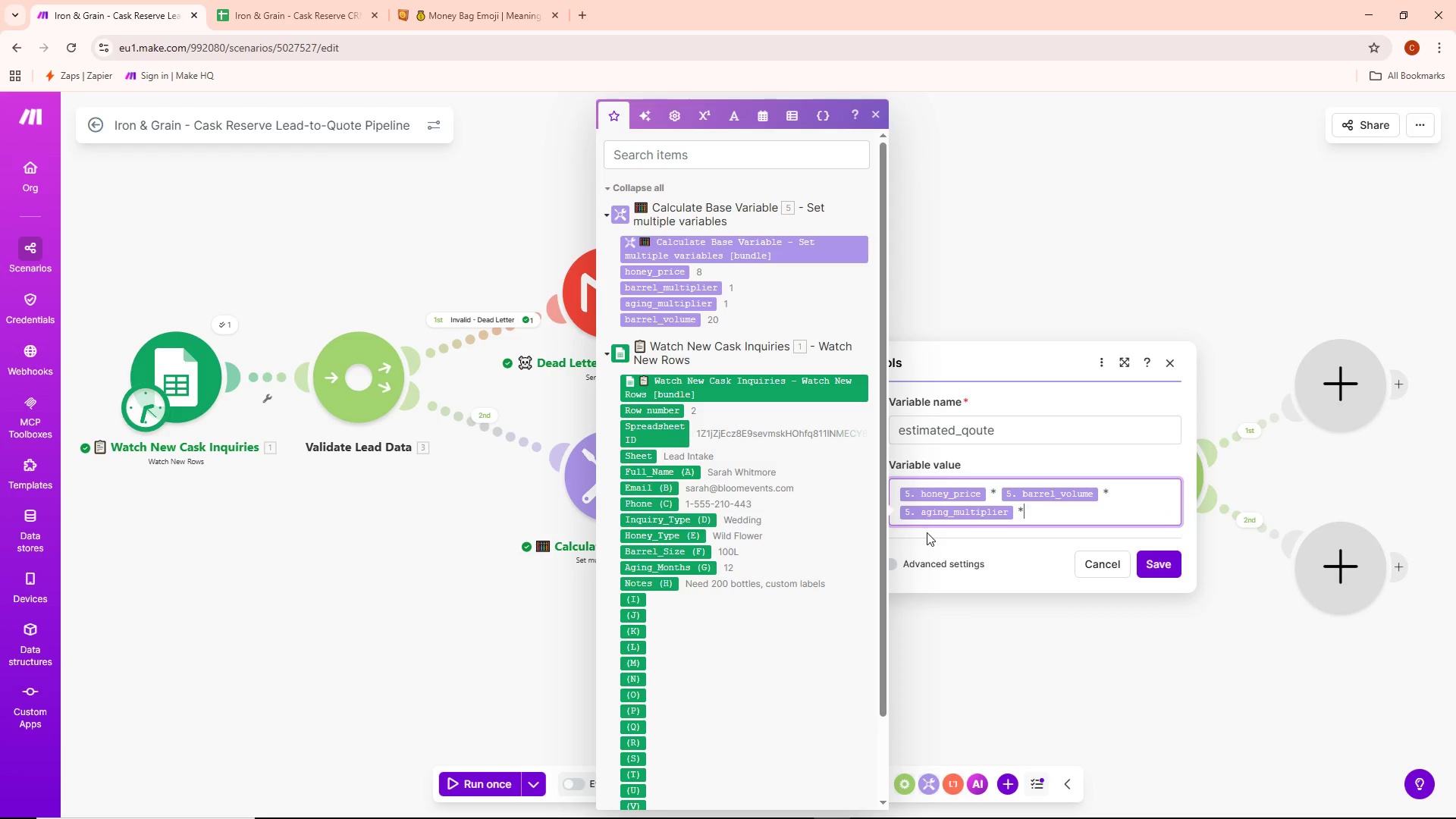 
key(Backspace)
 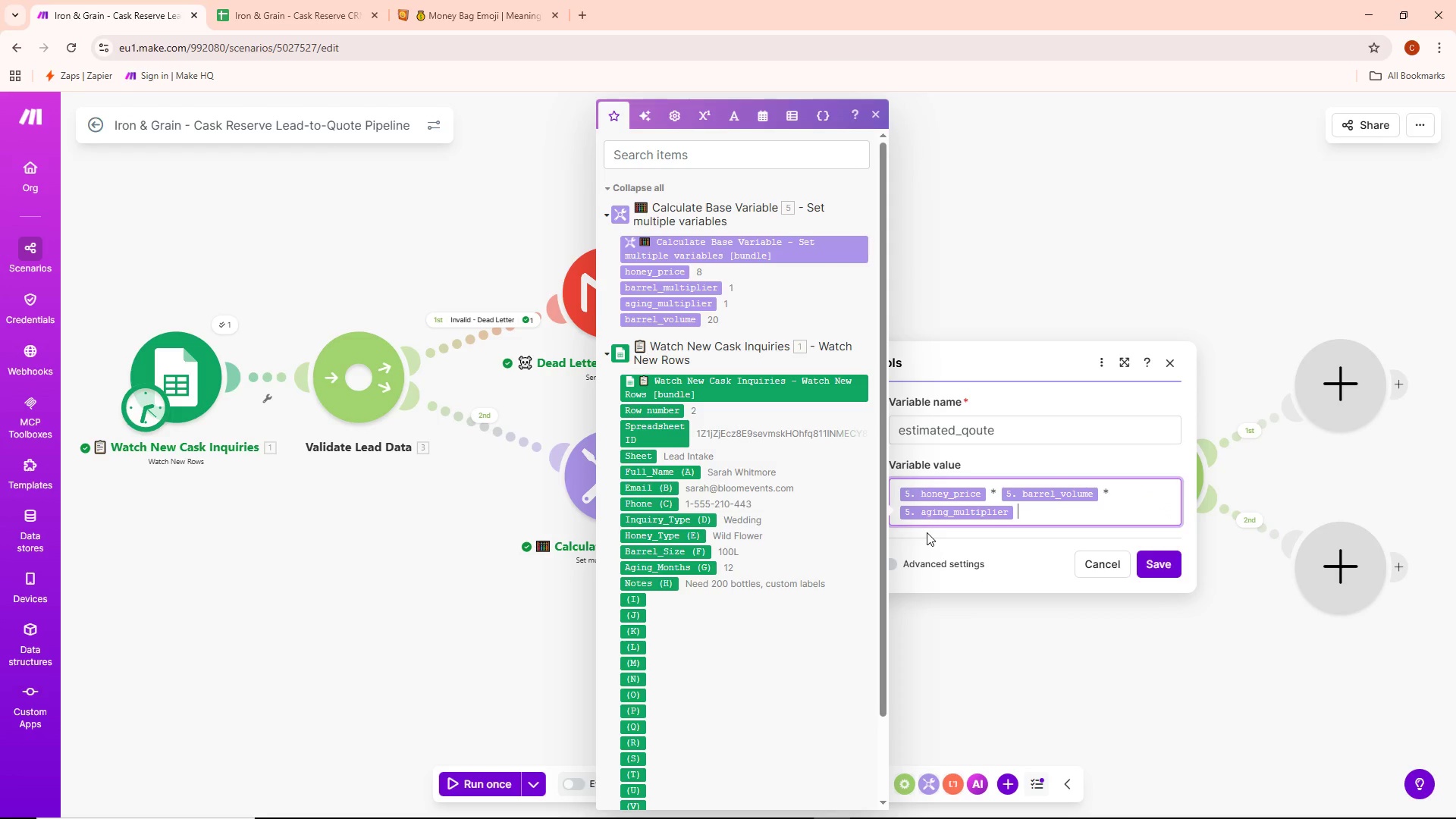 
key(Backspace)
 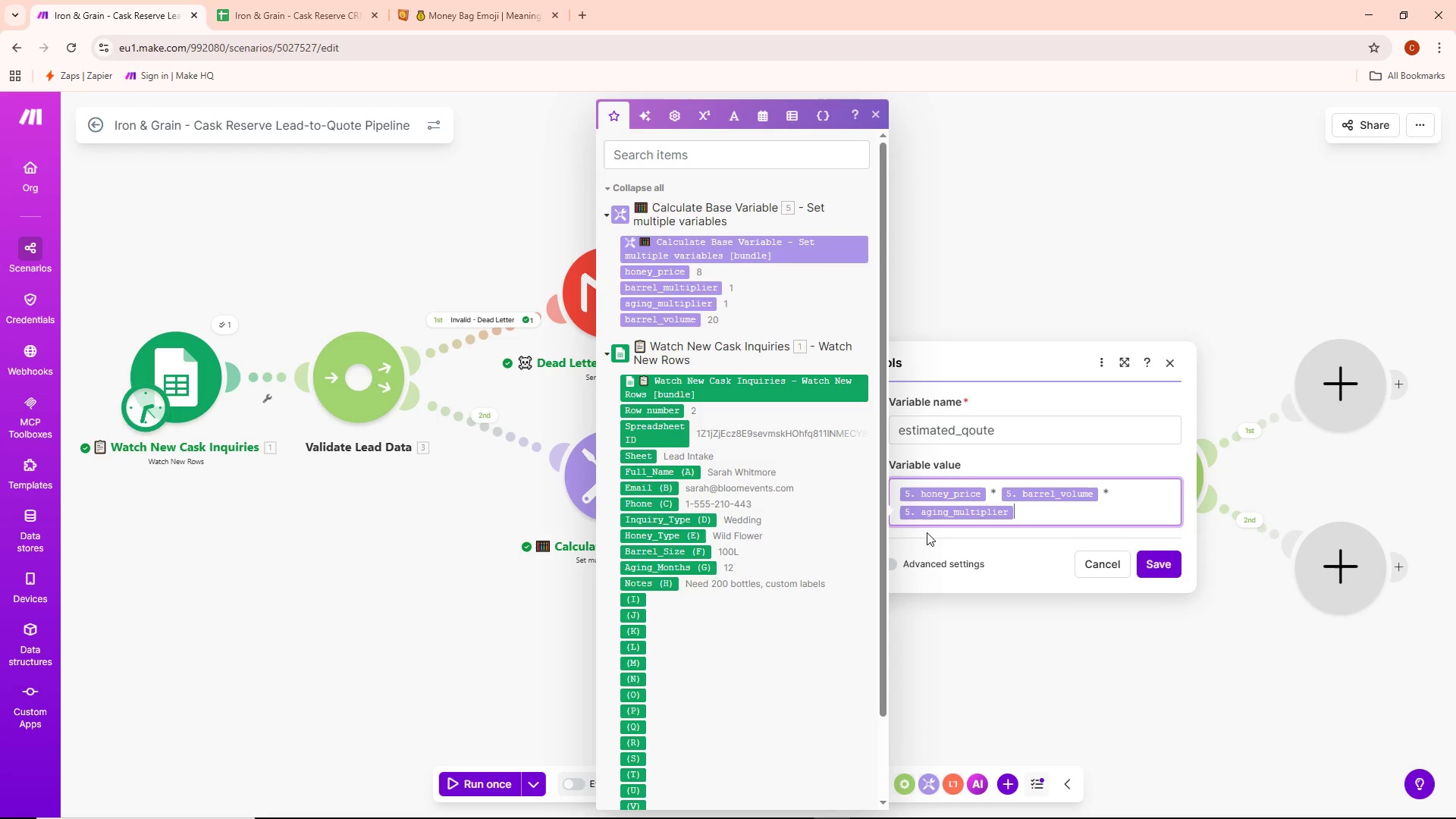 
key(Backspace)
 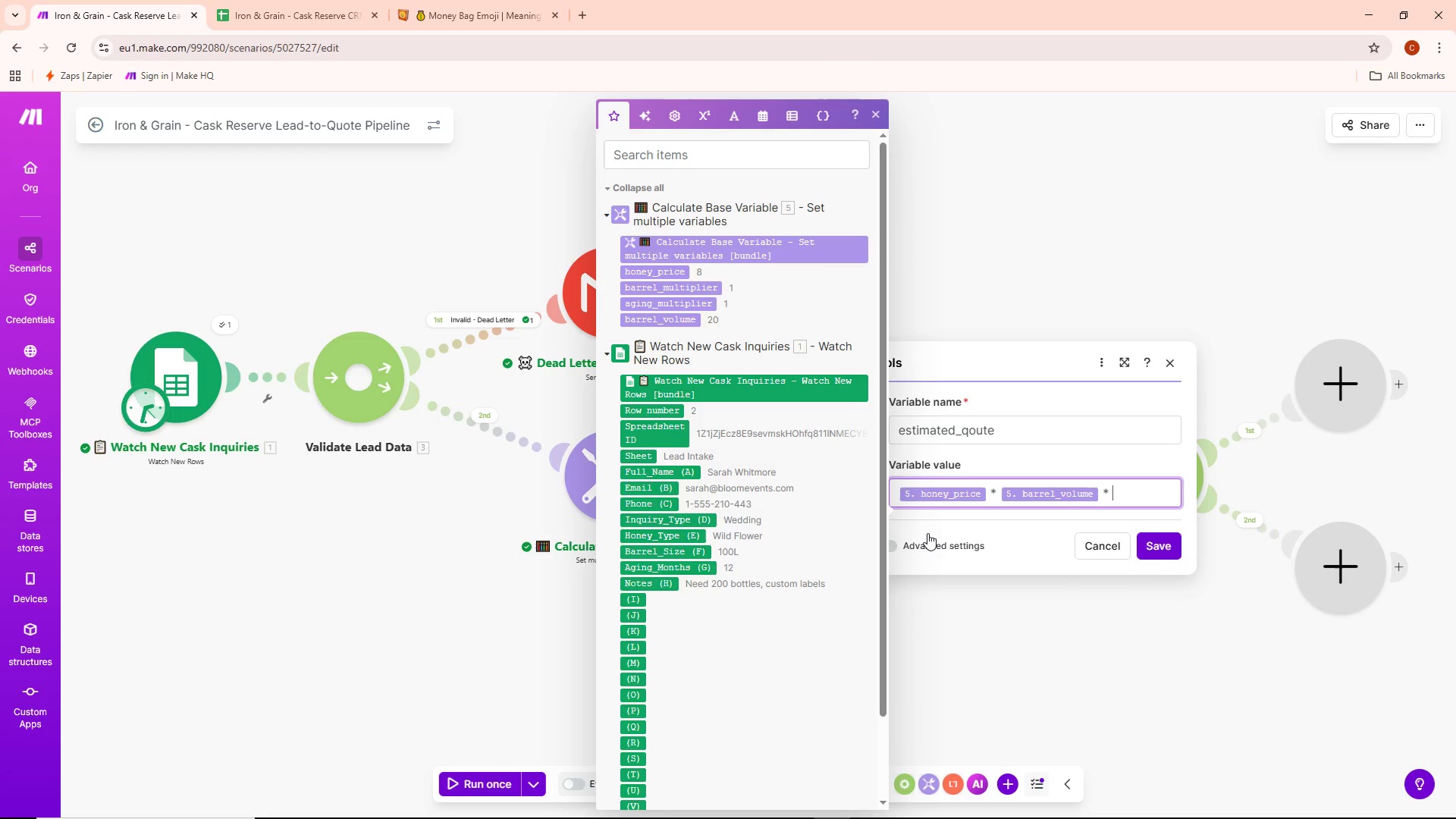 
key(Backspace)
 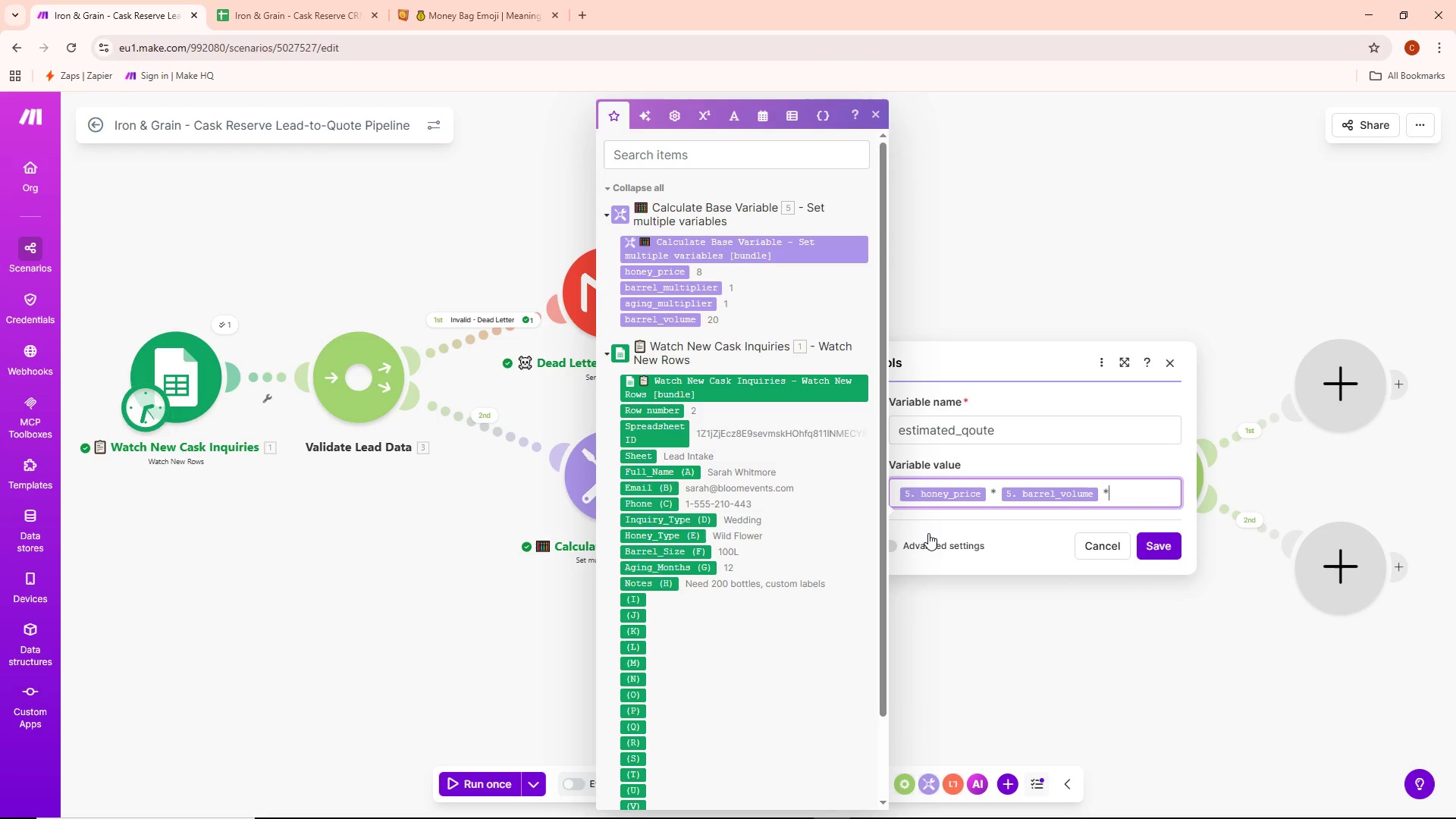 
key(Backspace)
 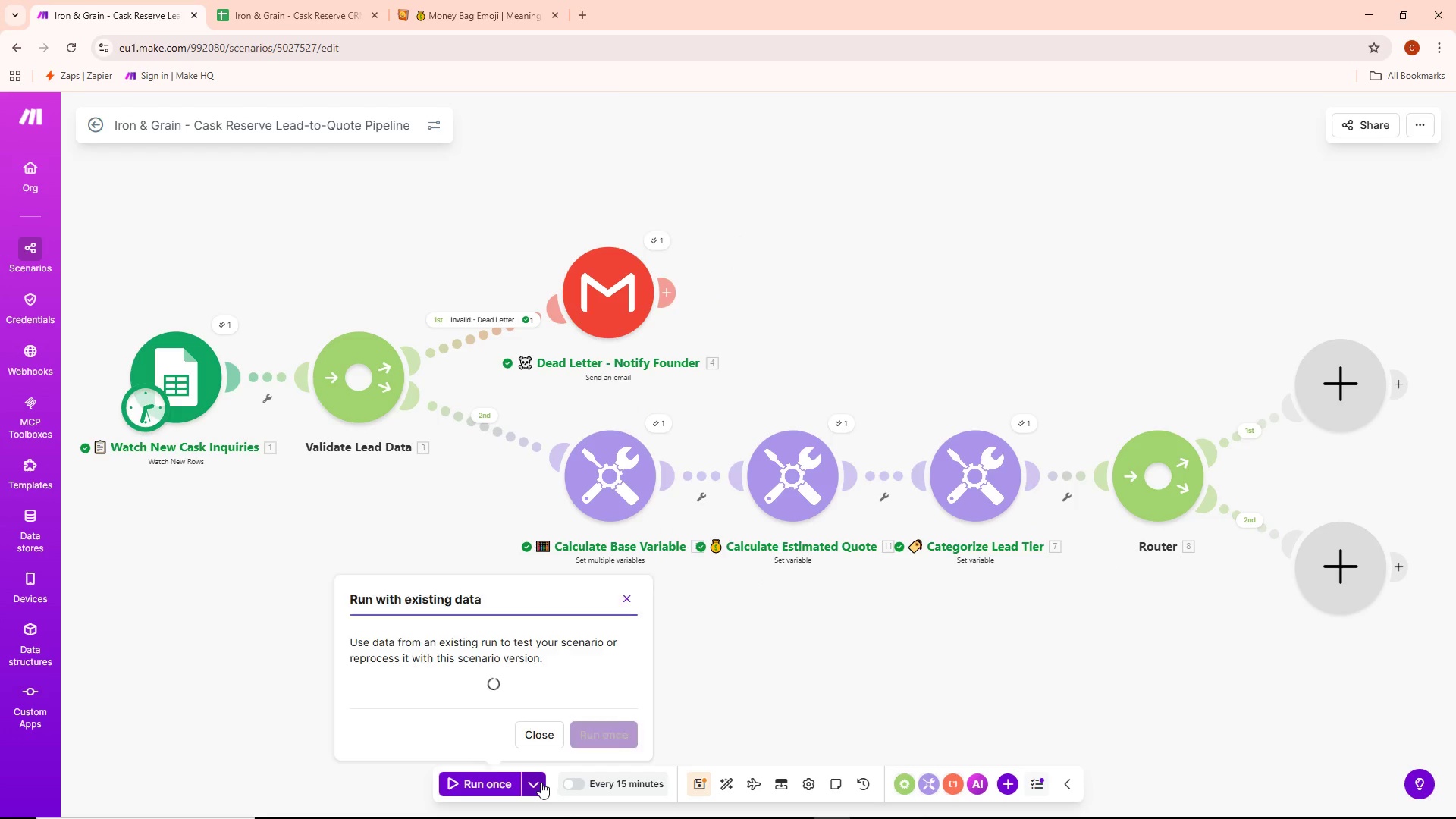 
right_click([759, 585])
 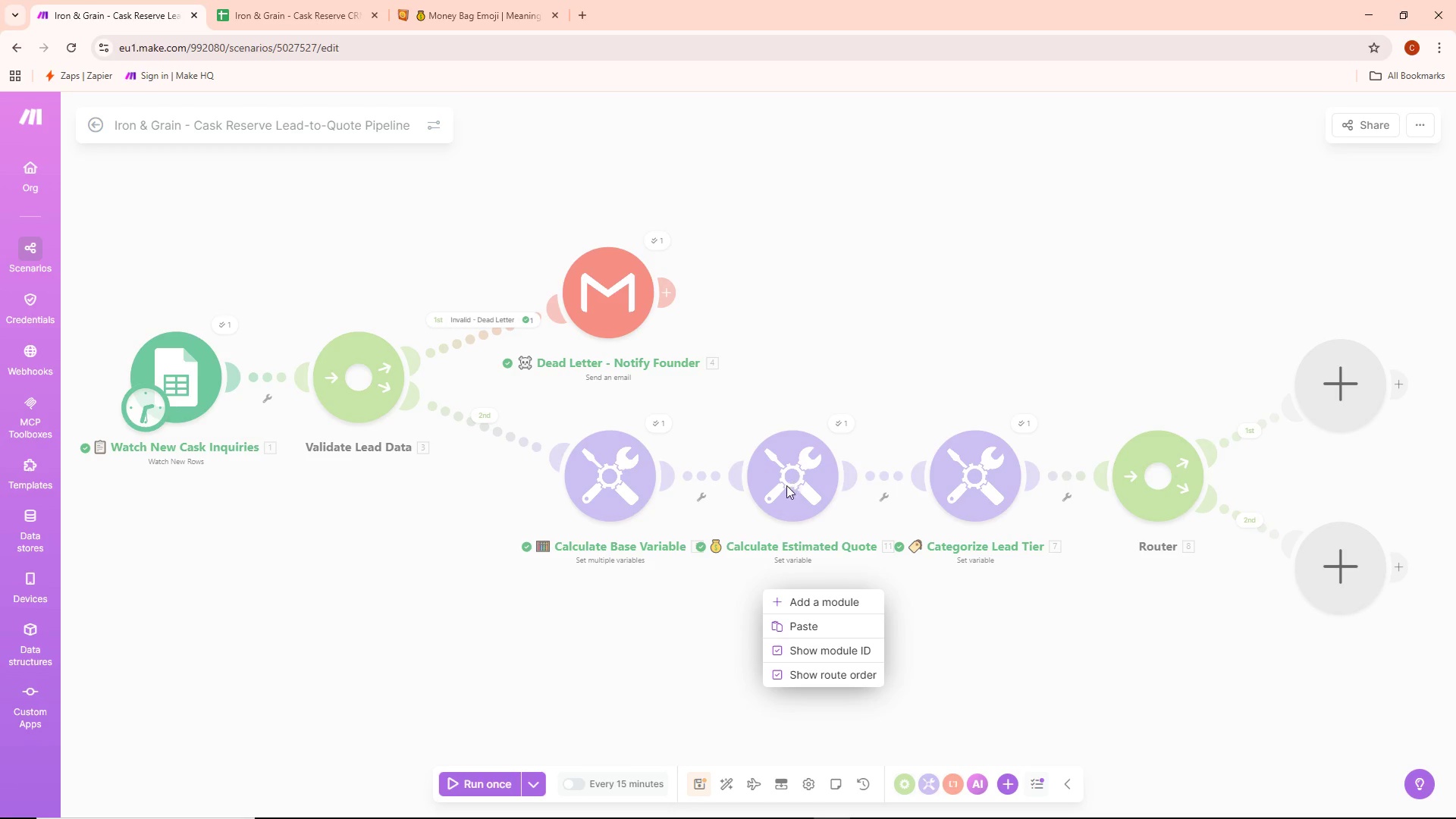 
left_click([719, 597])
 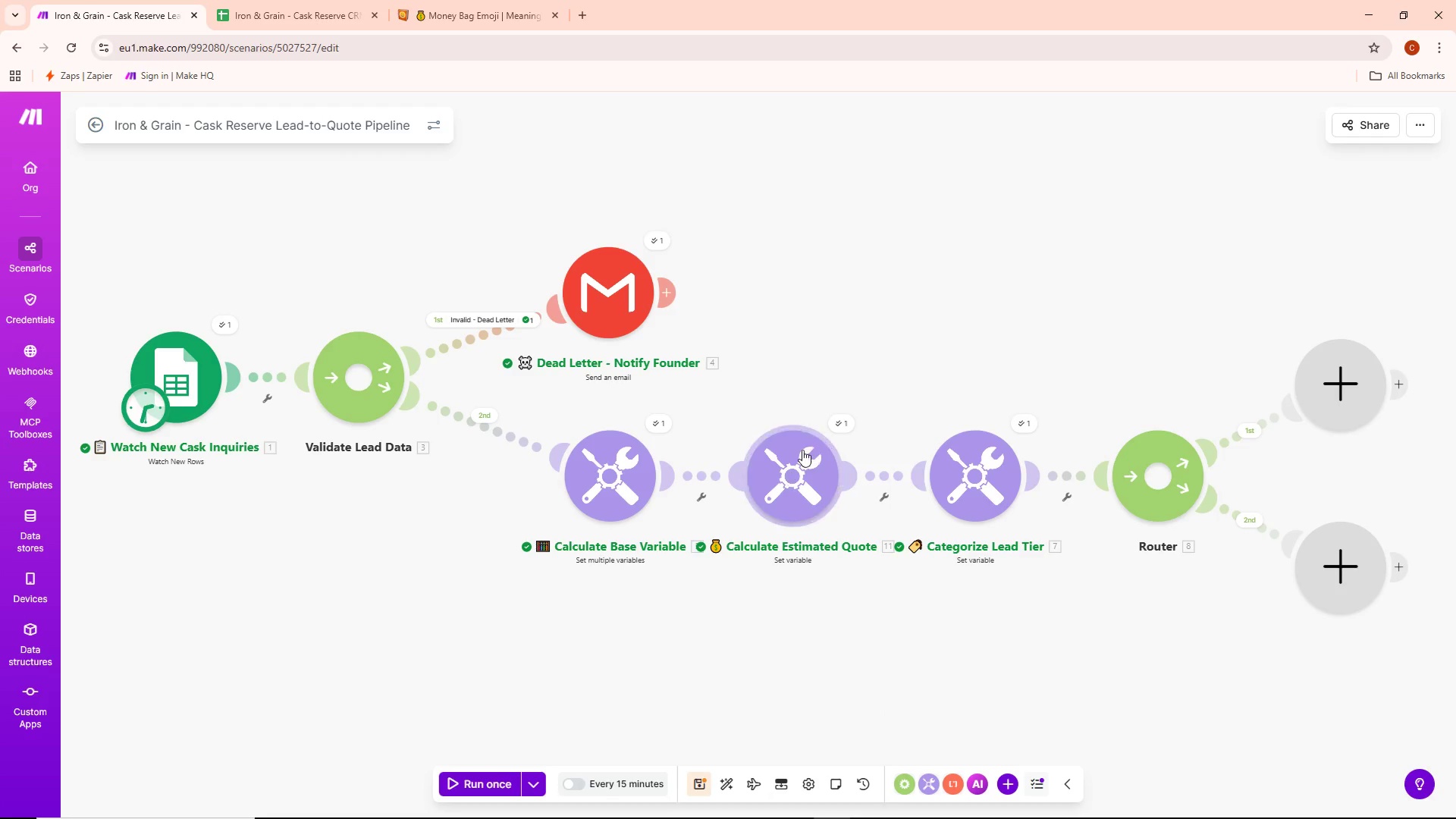 
right_click([799, 453])
 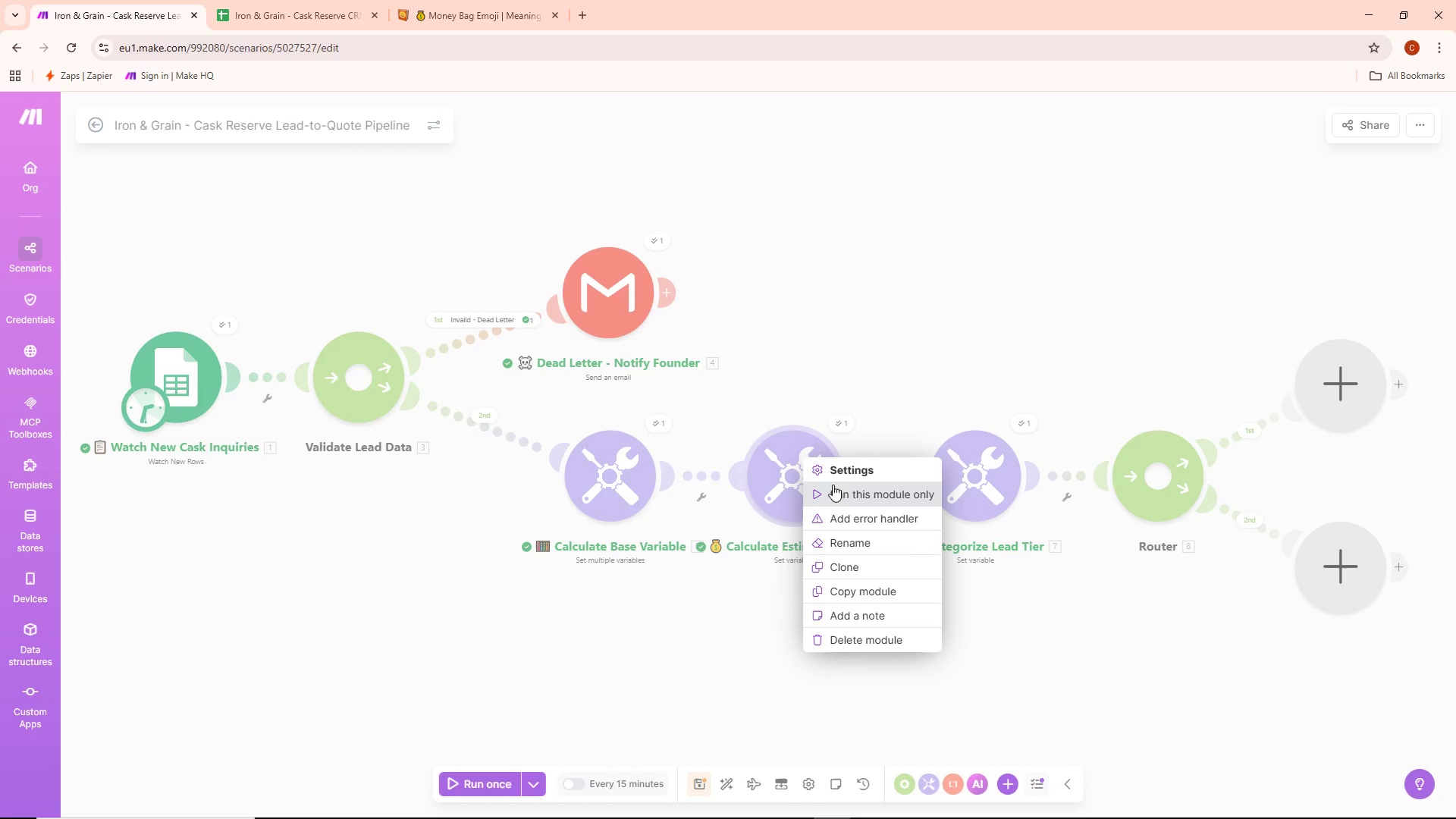 
left_click([852, 497])
 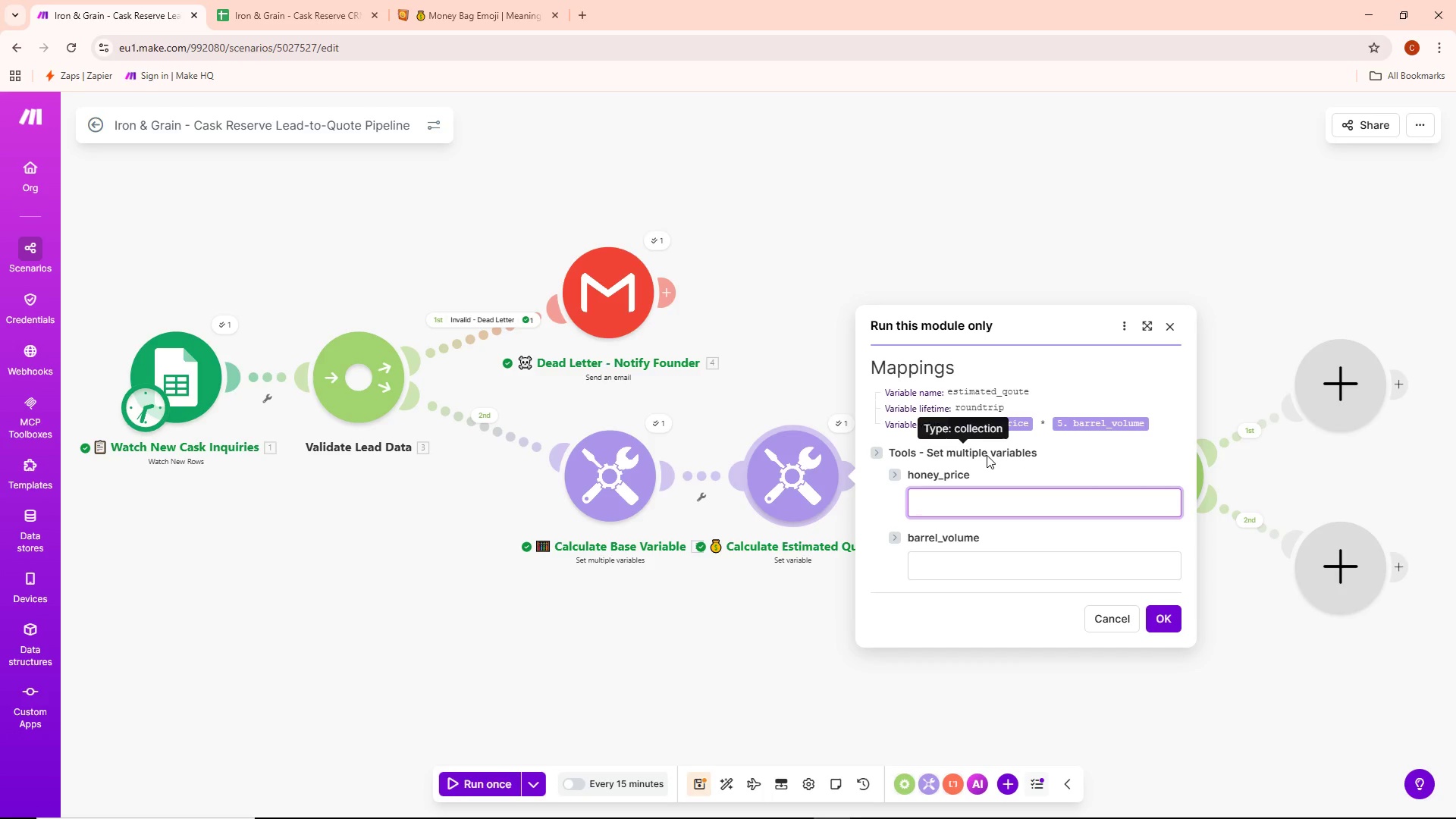 
wait(6.8)
 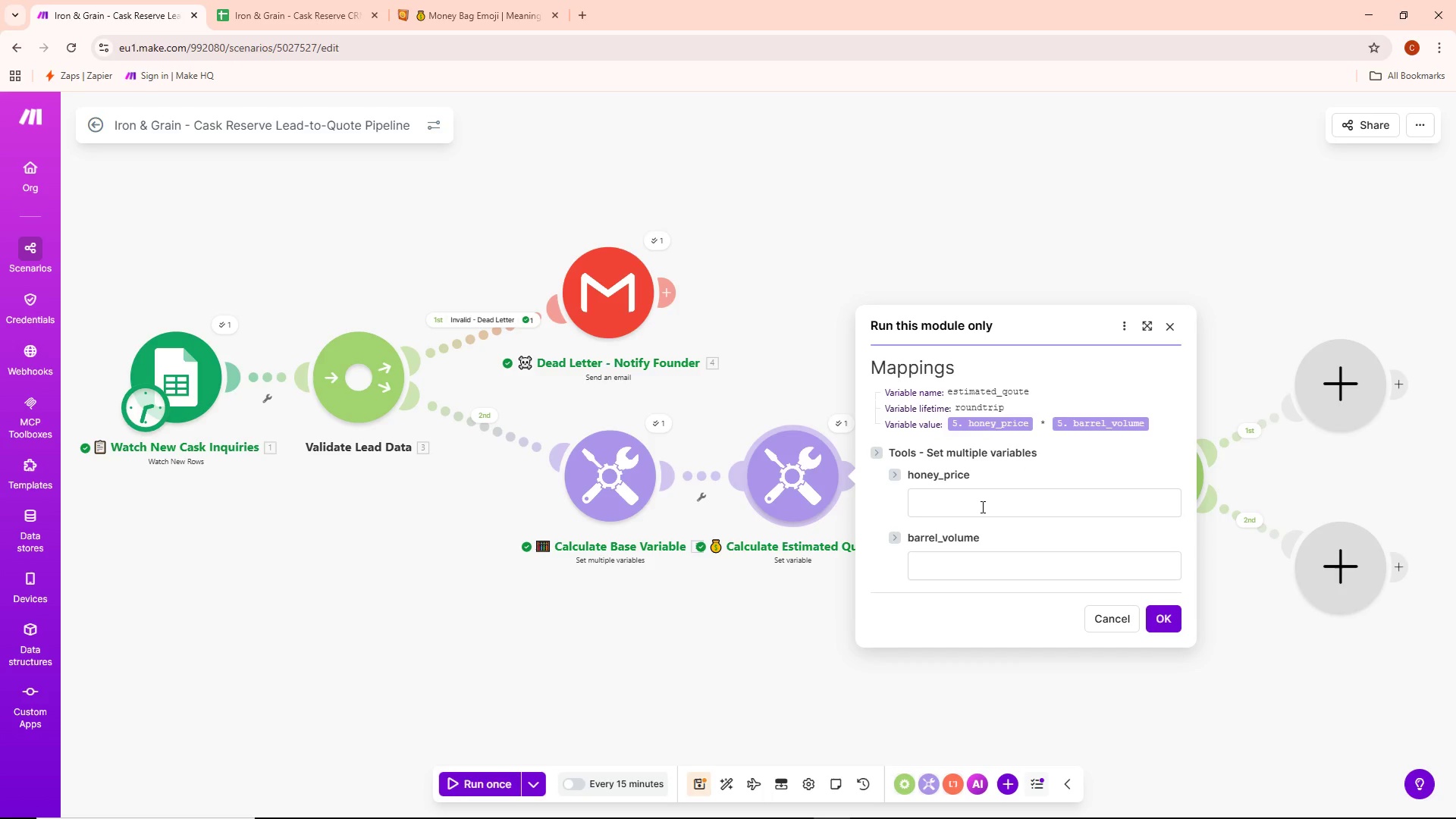 
left_click([988, 425])
 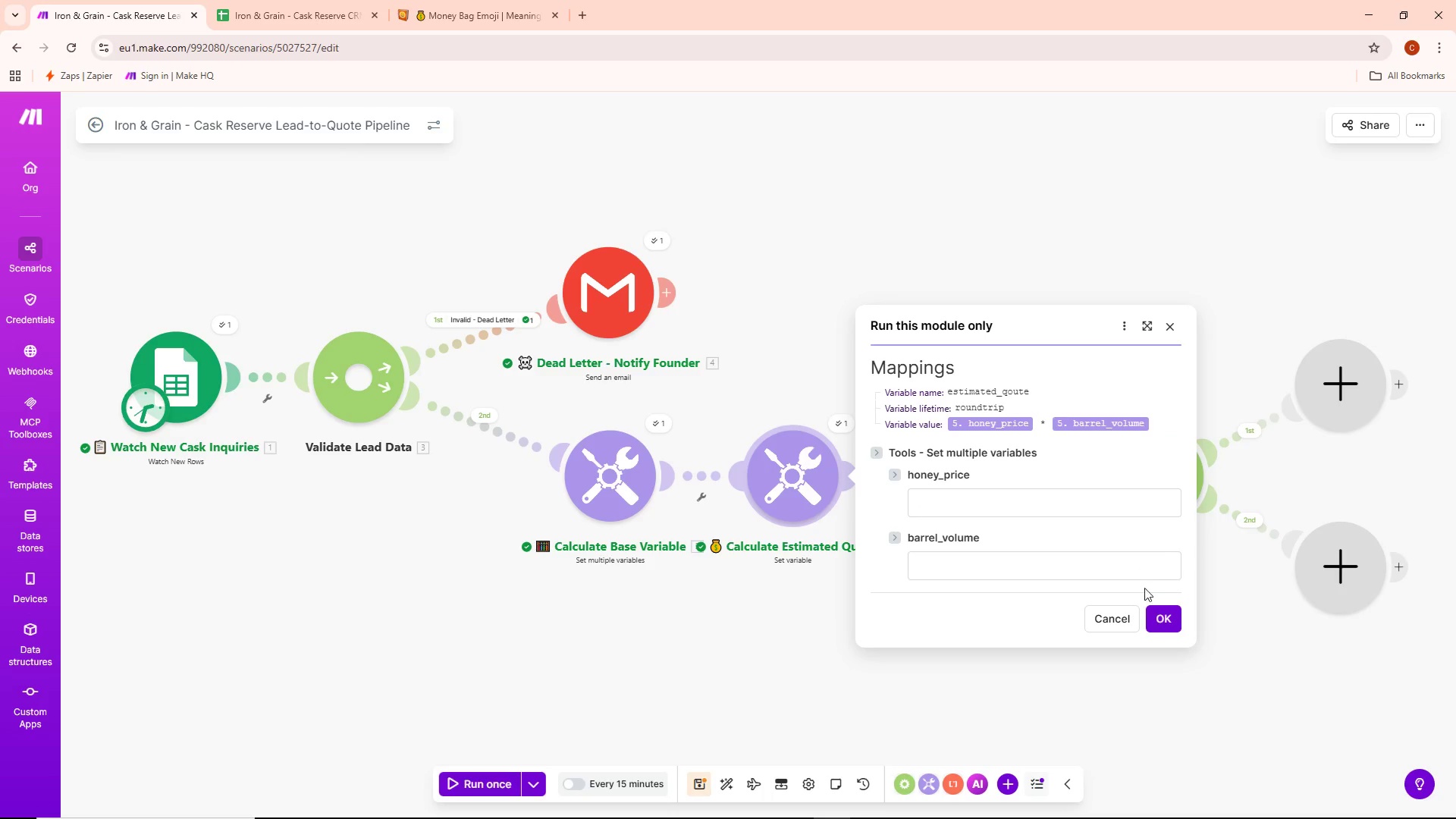 
left_click([1167, 613])
 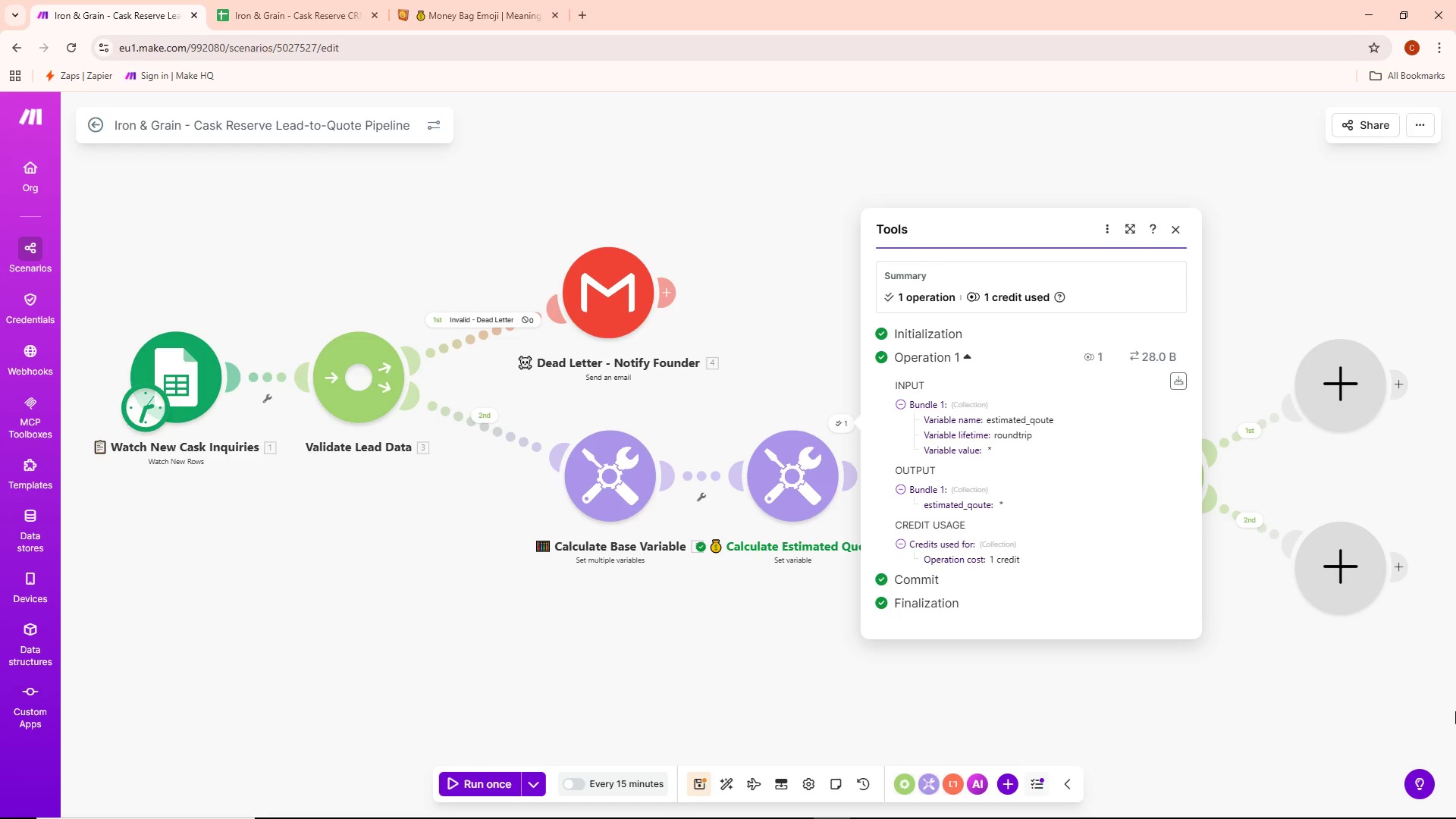 
wait(31.95)
 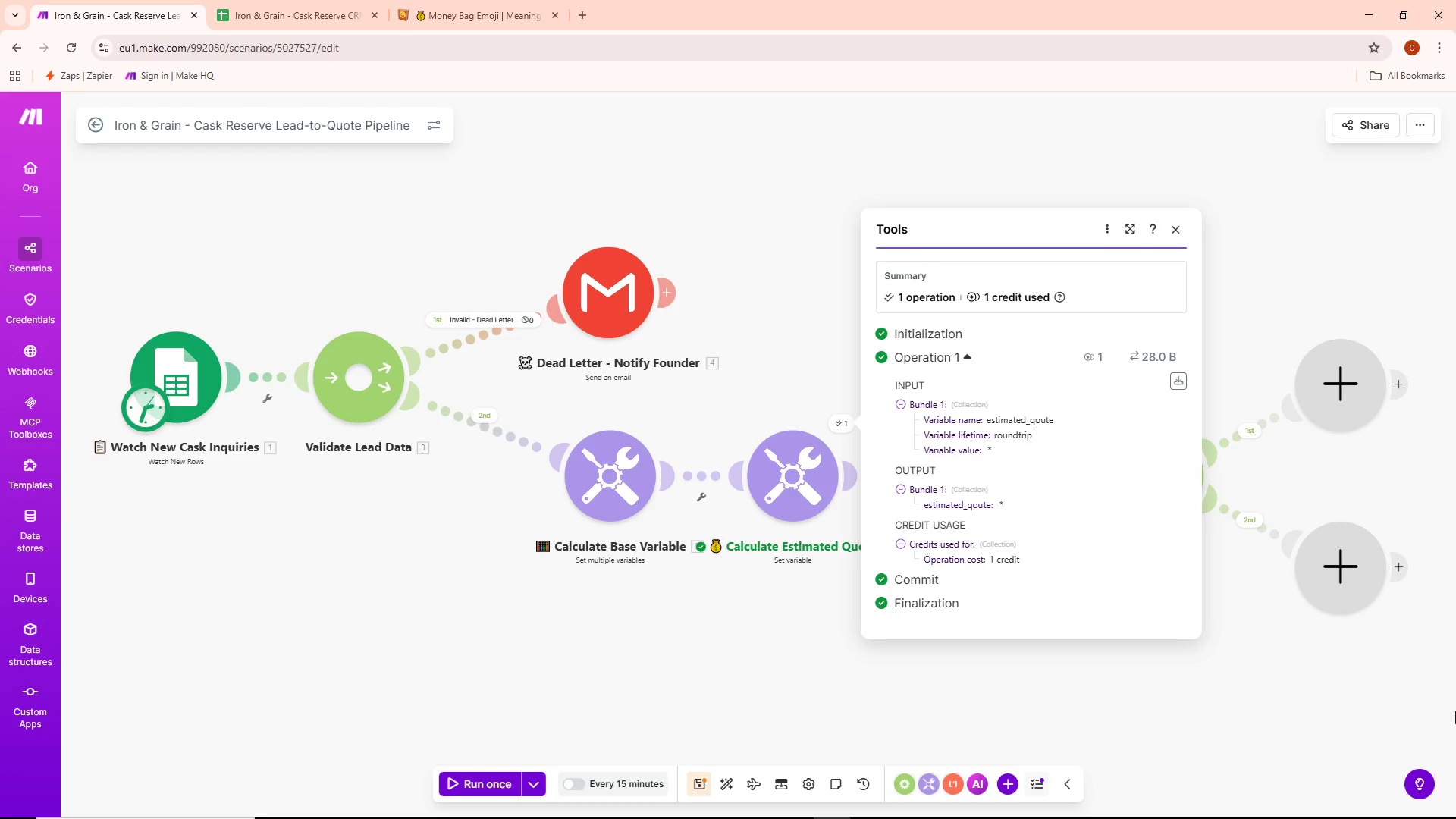 
scroll: coordinate [1005, 538], scroll_direction: up, amount: 1.0
 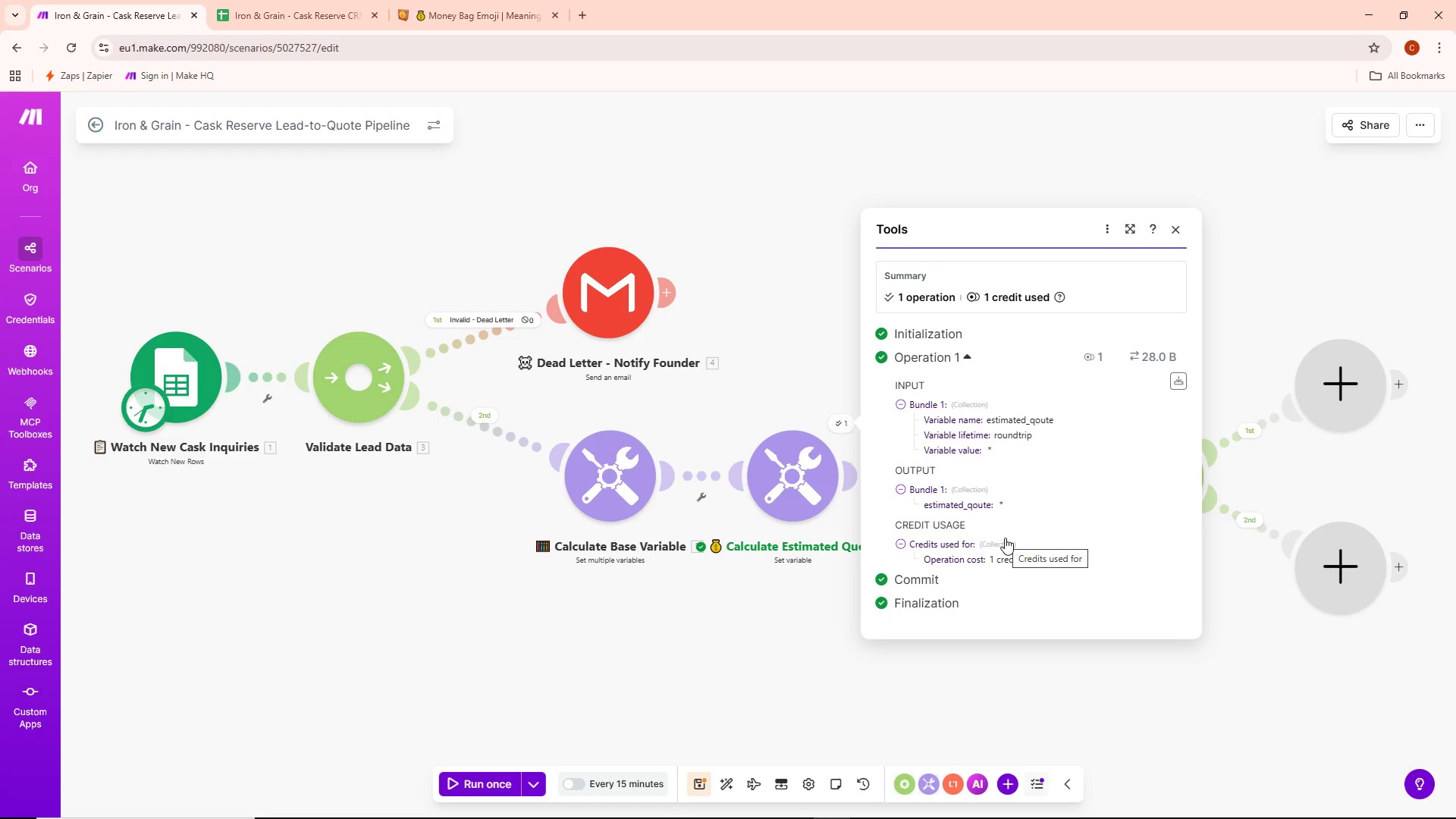 
wait(32.31)
 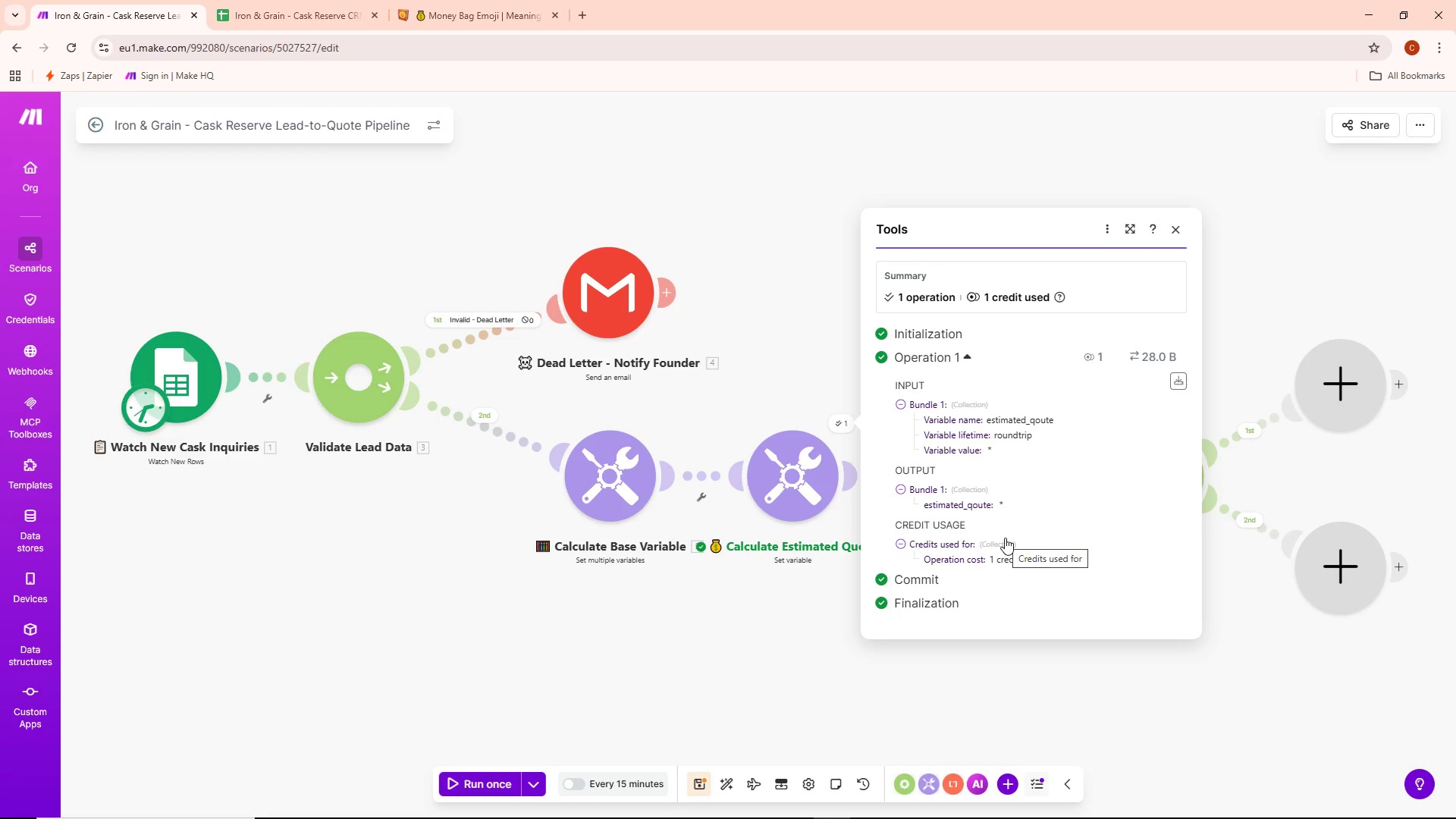 
left_click([708, 619])
 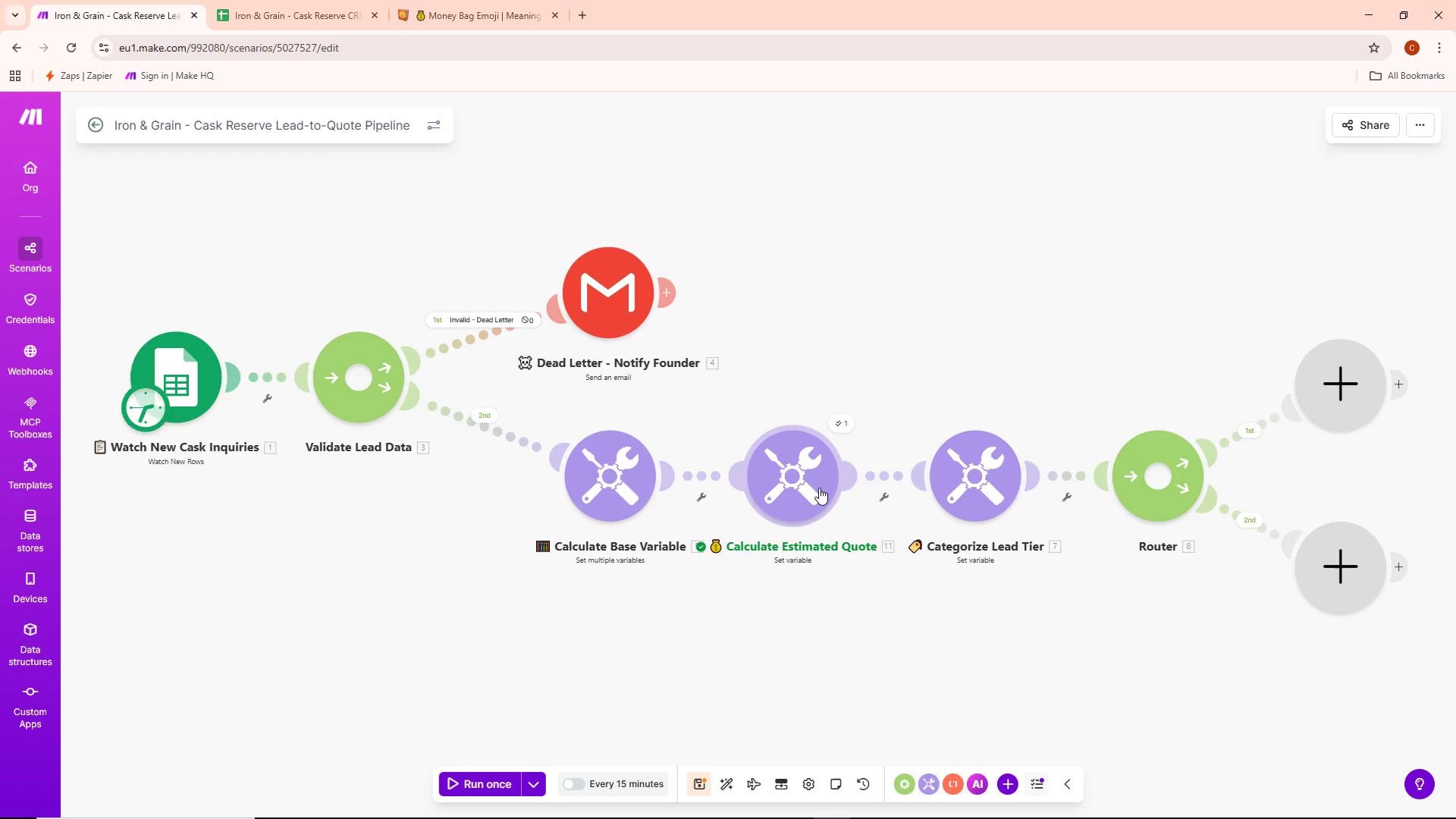 
double_click([819, 488])
 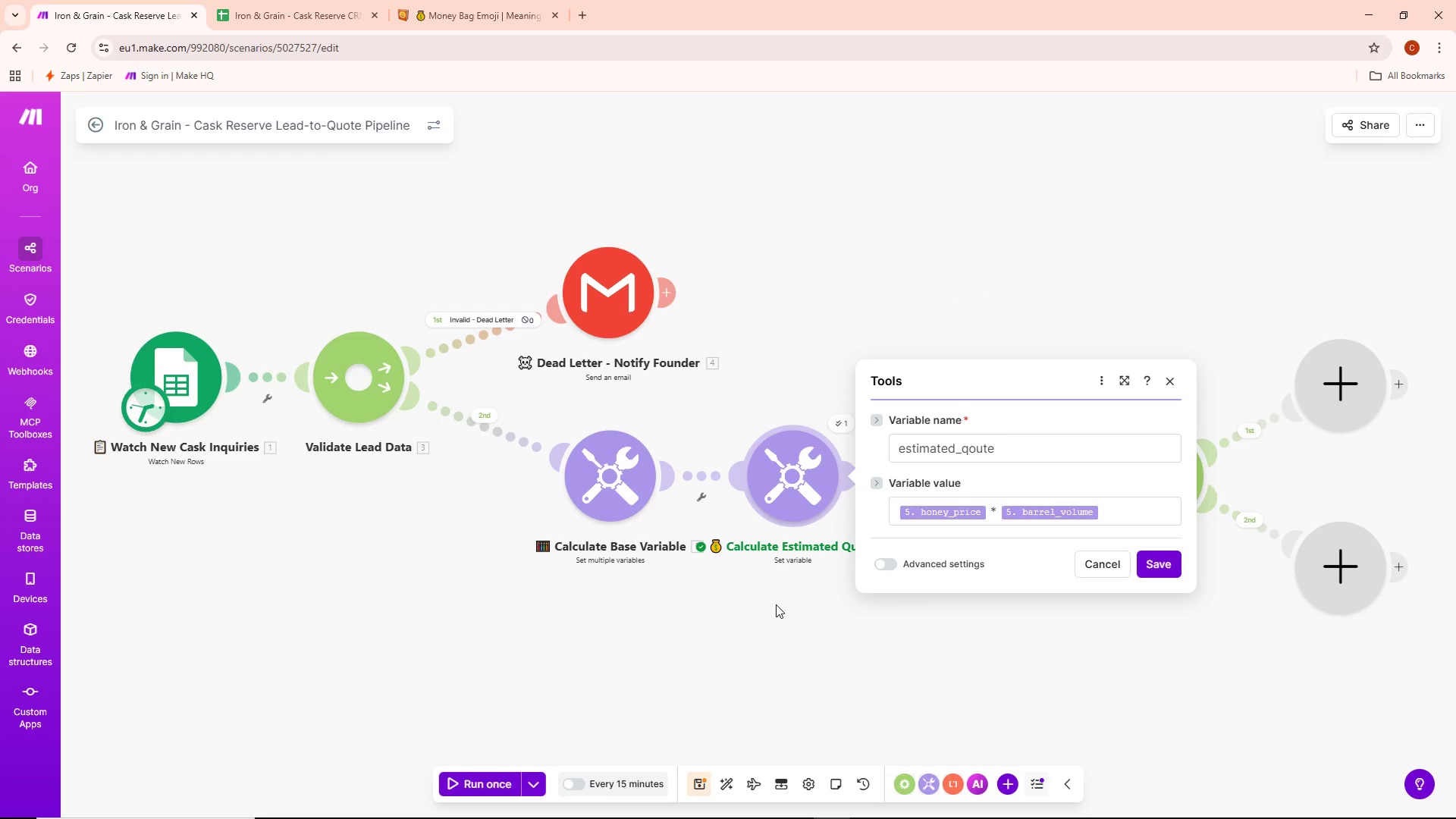 
left_click([776, 604])
 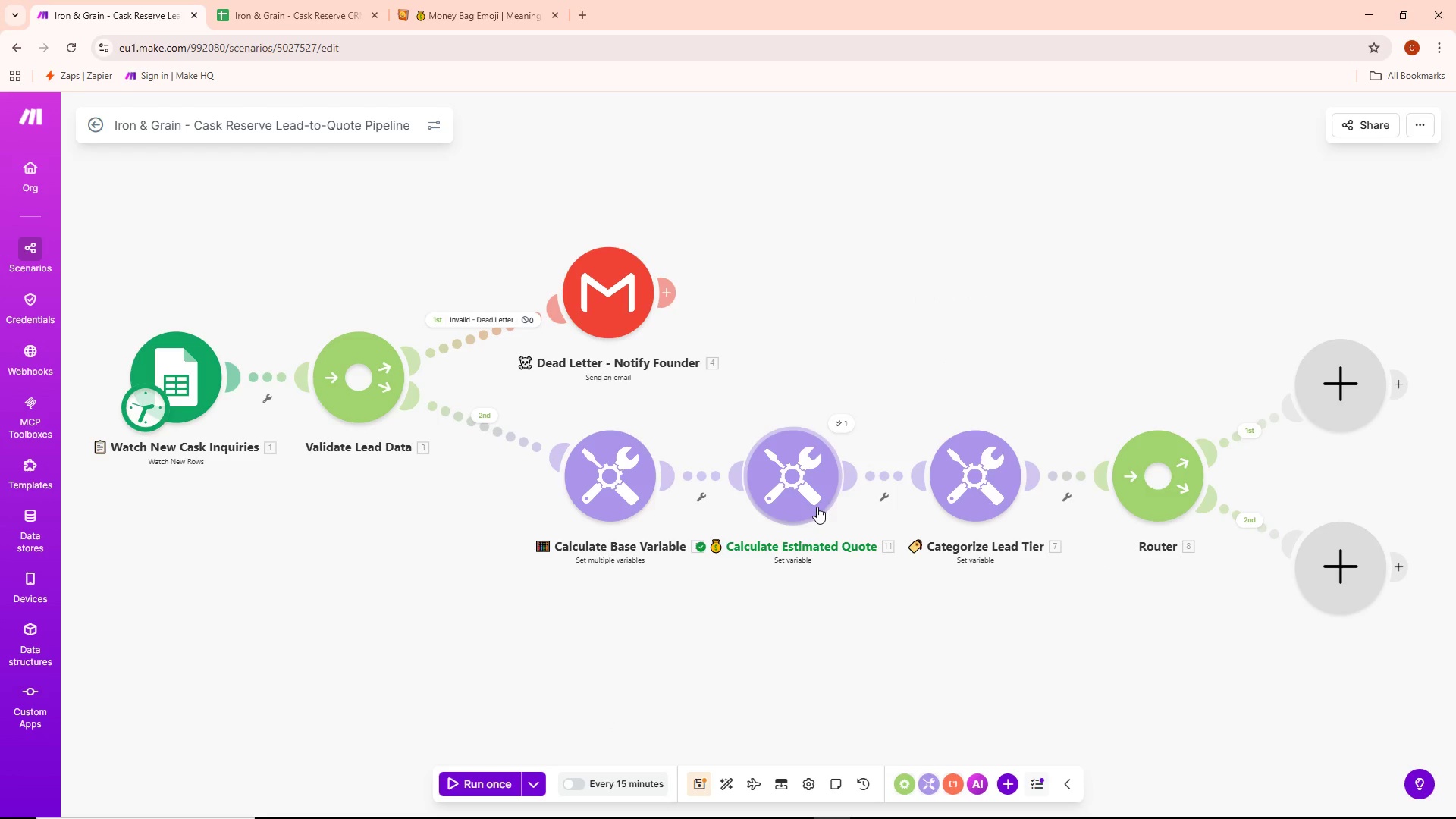 
double_click([817, 507])
 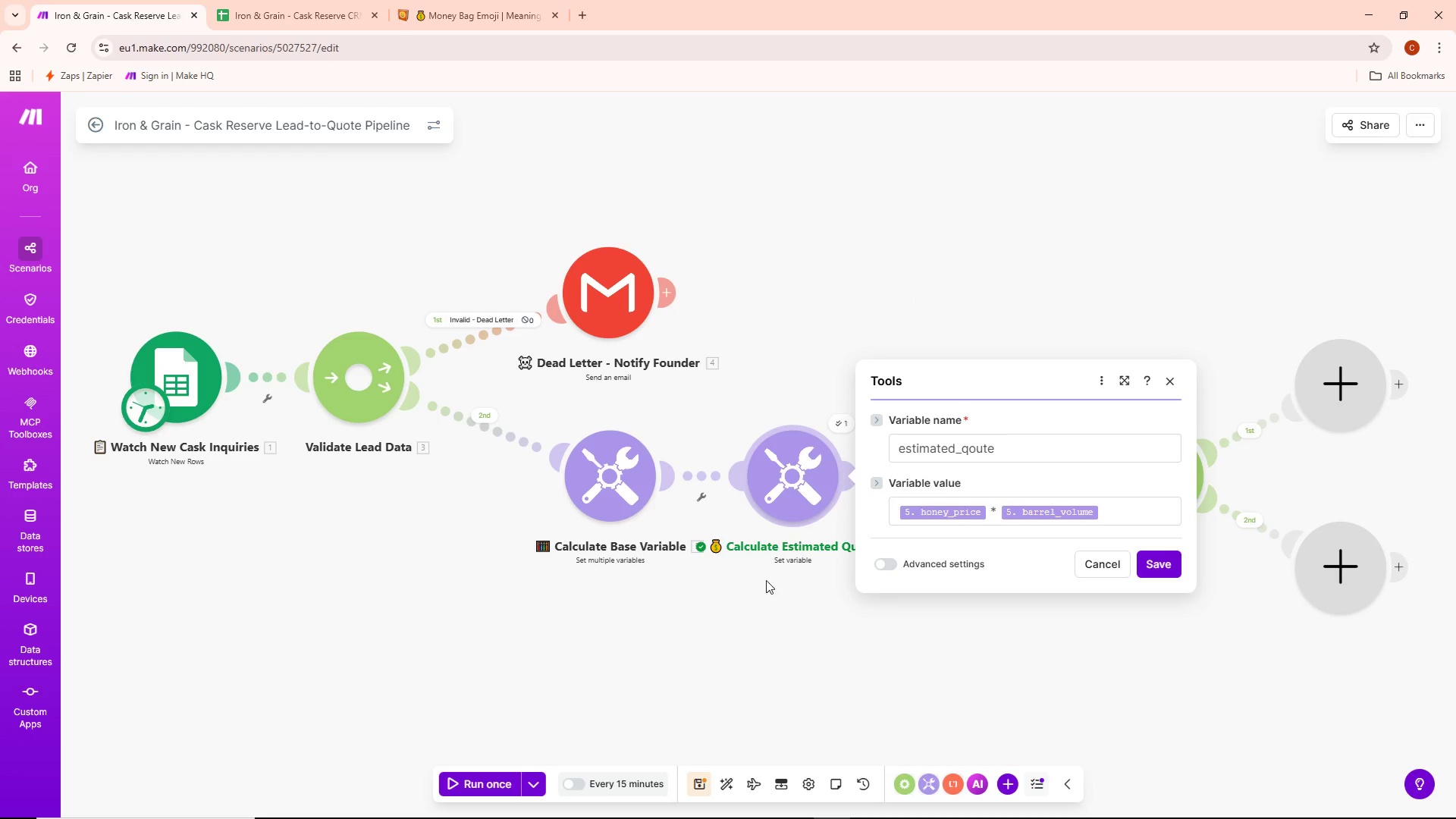 
left_click([755, 598])
 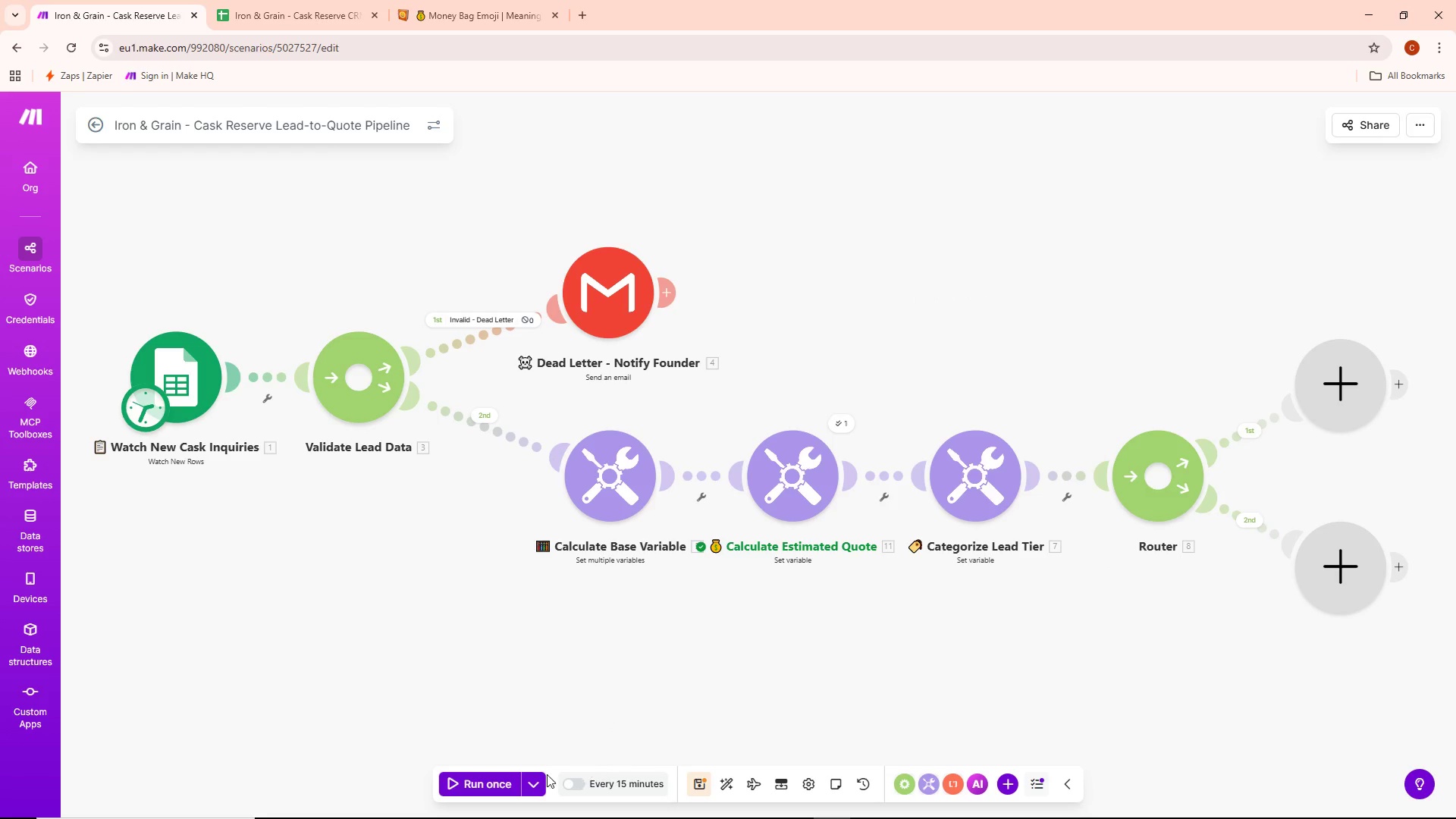 
left_click([535, 777])
 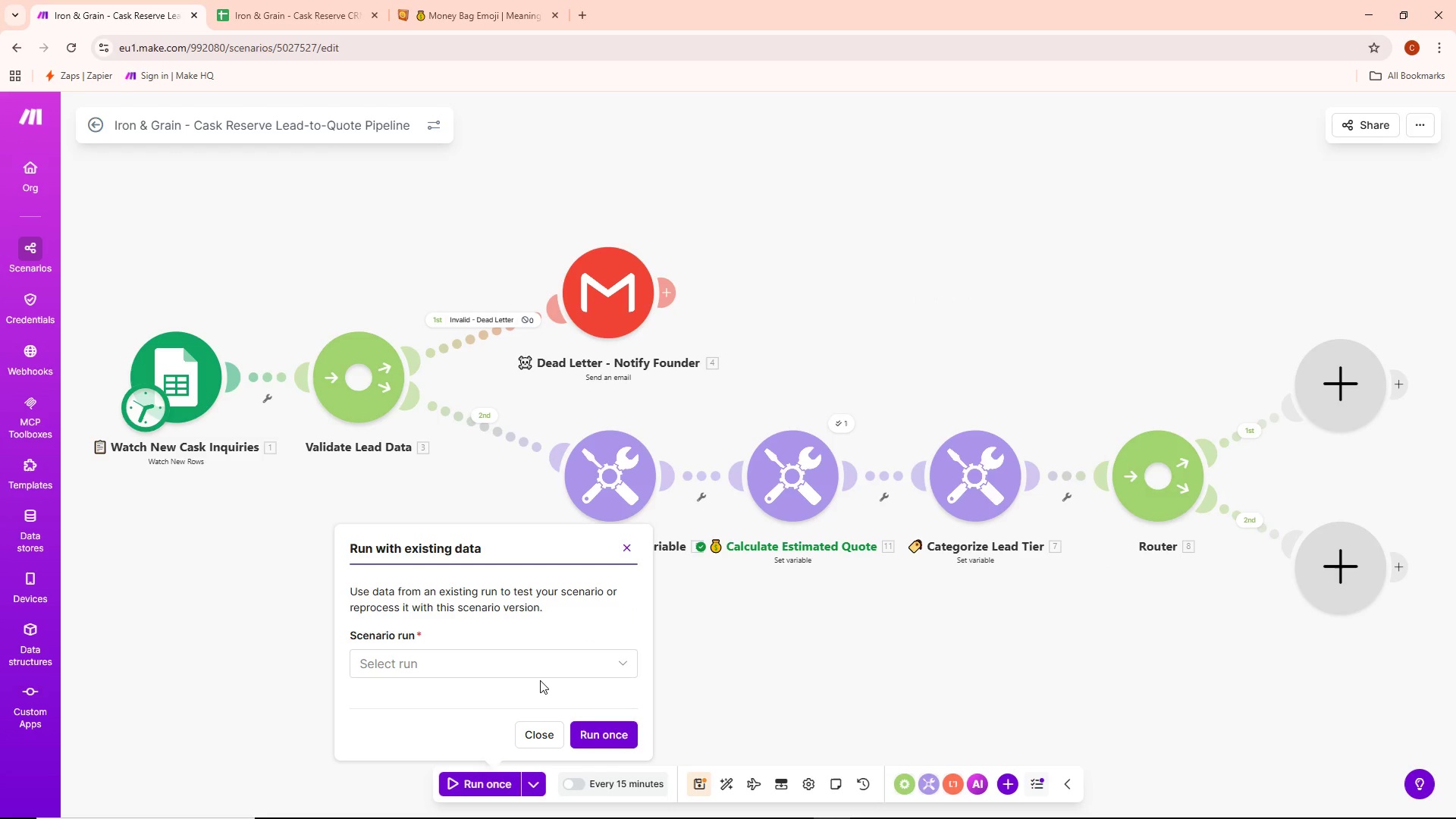 
left_click([543, 669])
 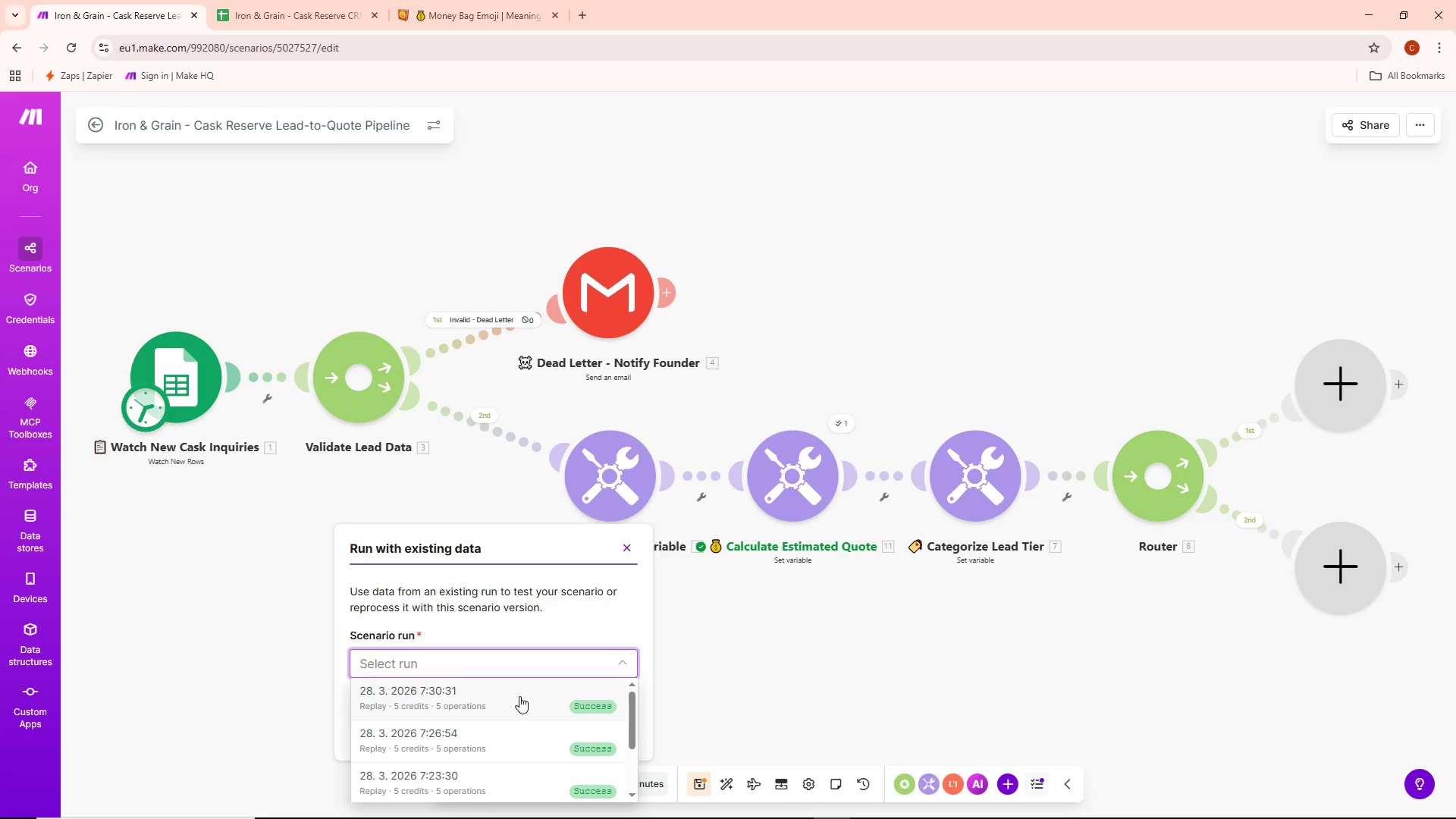 
left_click([519, 696])
 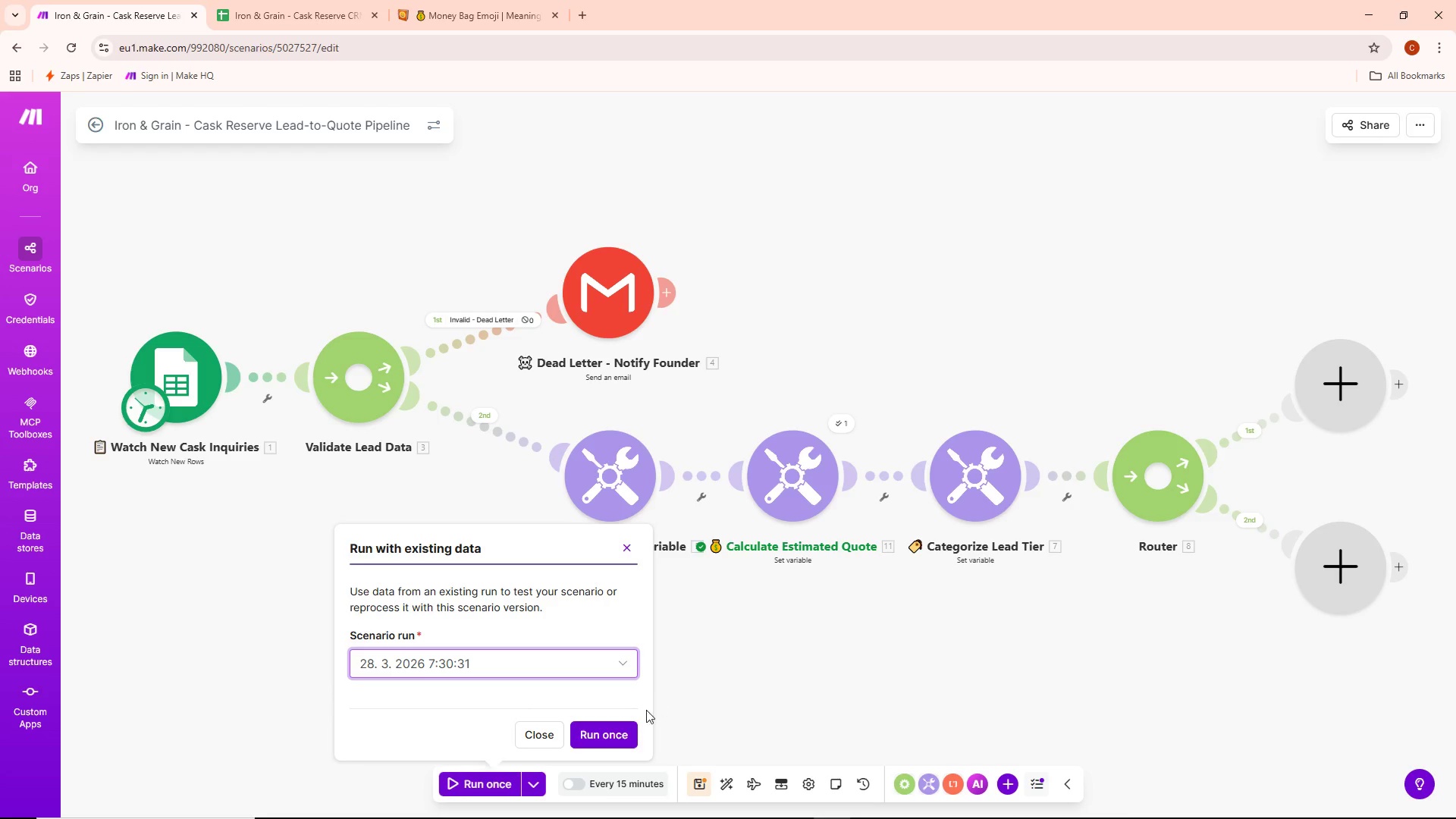 
left_click([604, 737])
 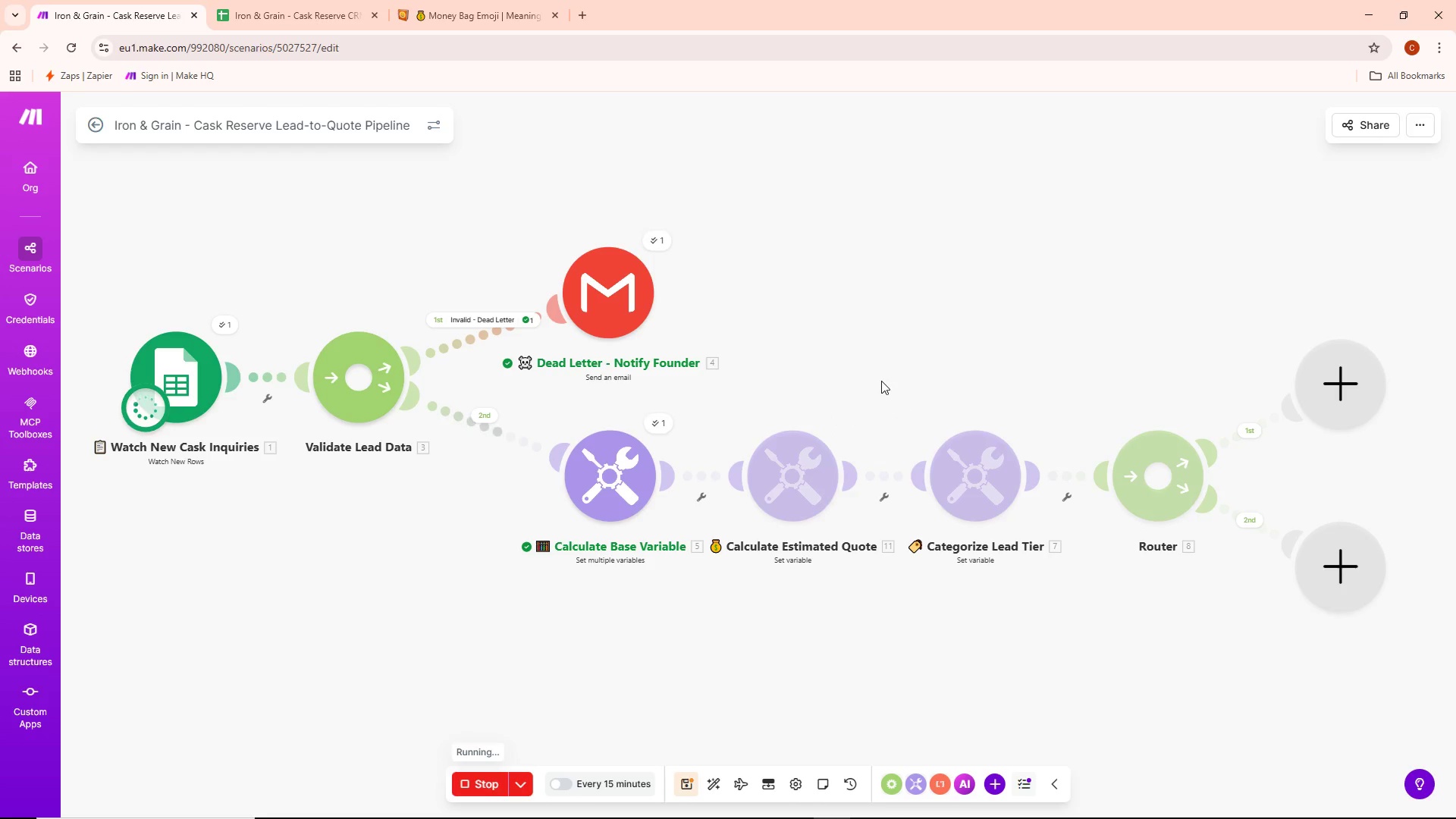 
left_click([846, 427])
 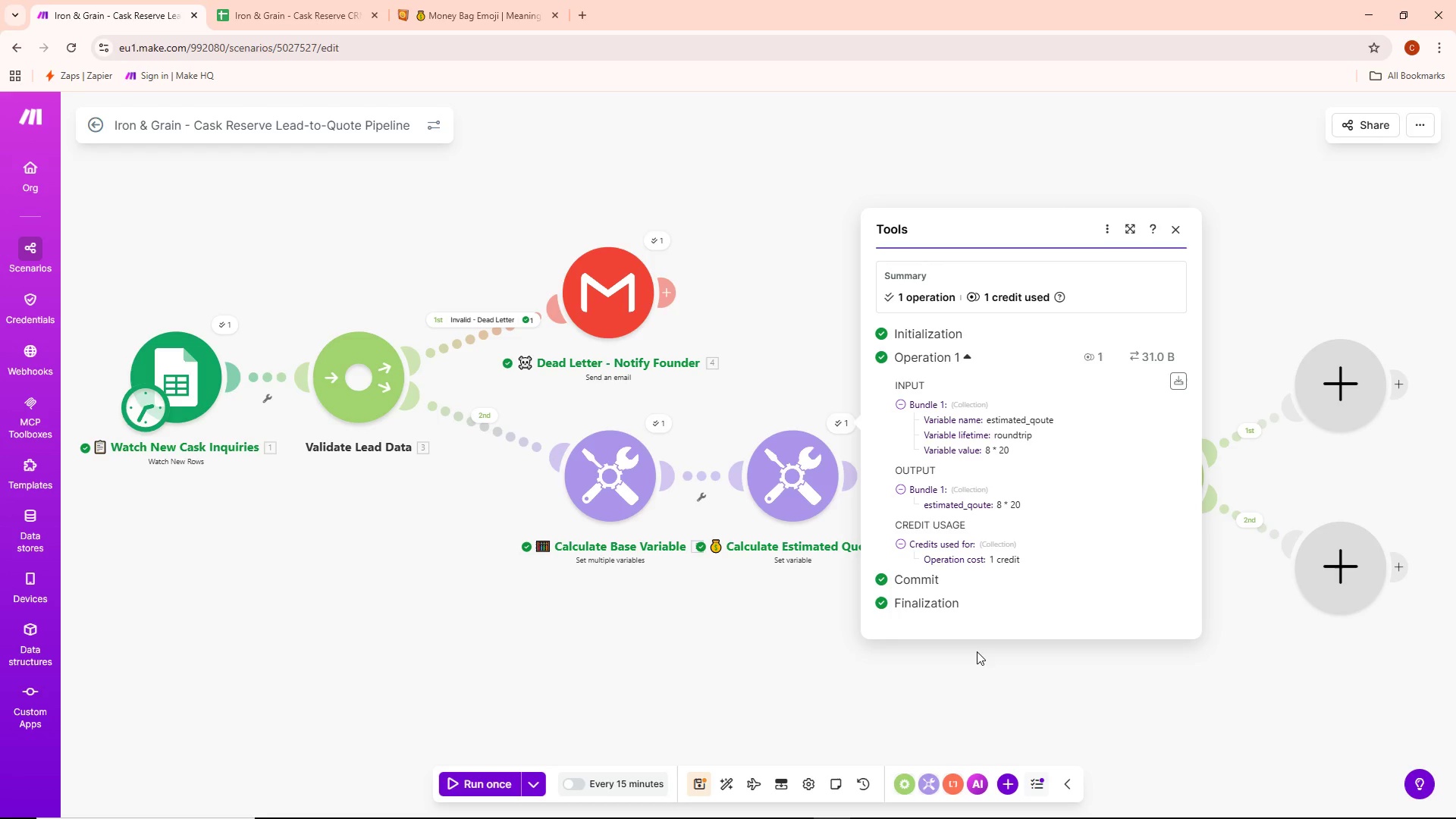 
wait(45.84)
 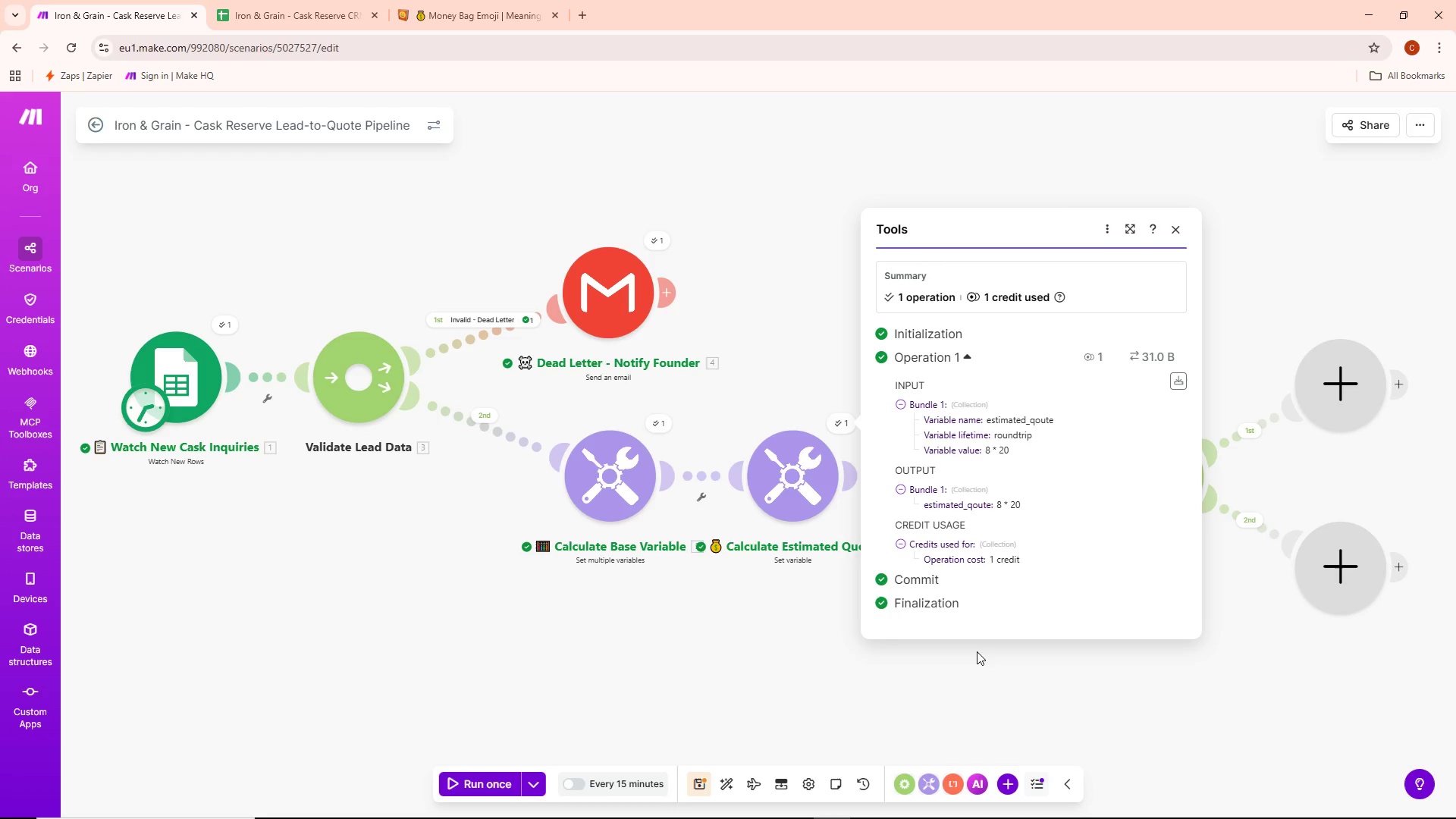 
key(Alt+AltLeft)
 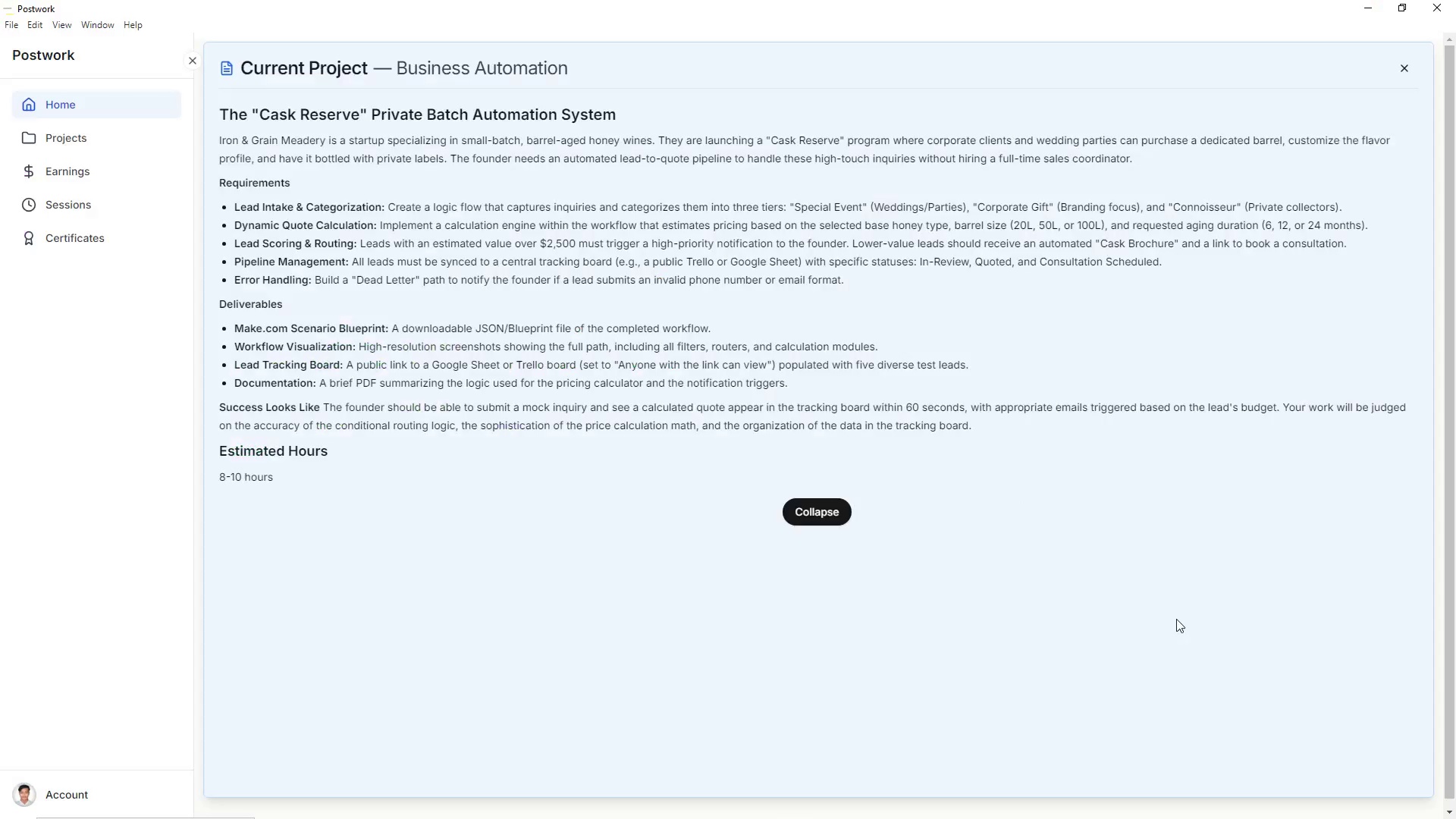 
key(Alt+Tab)